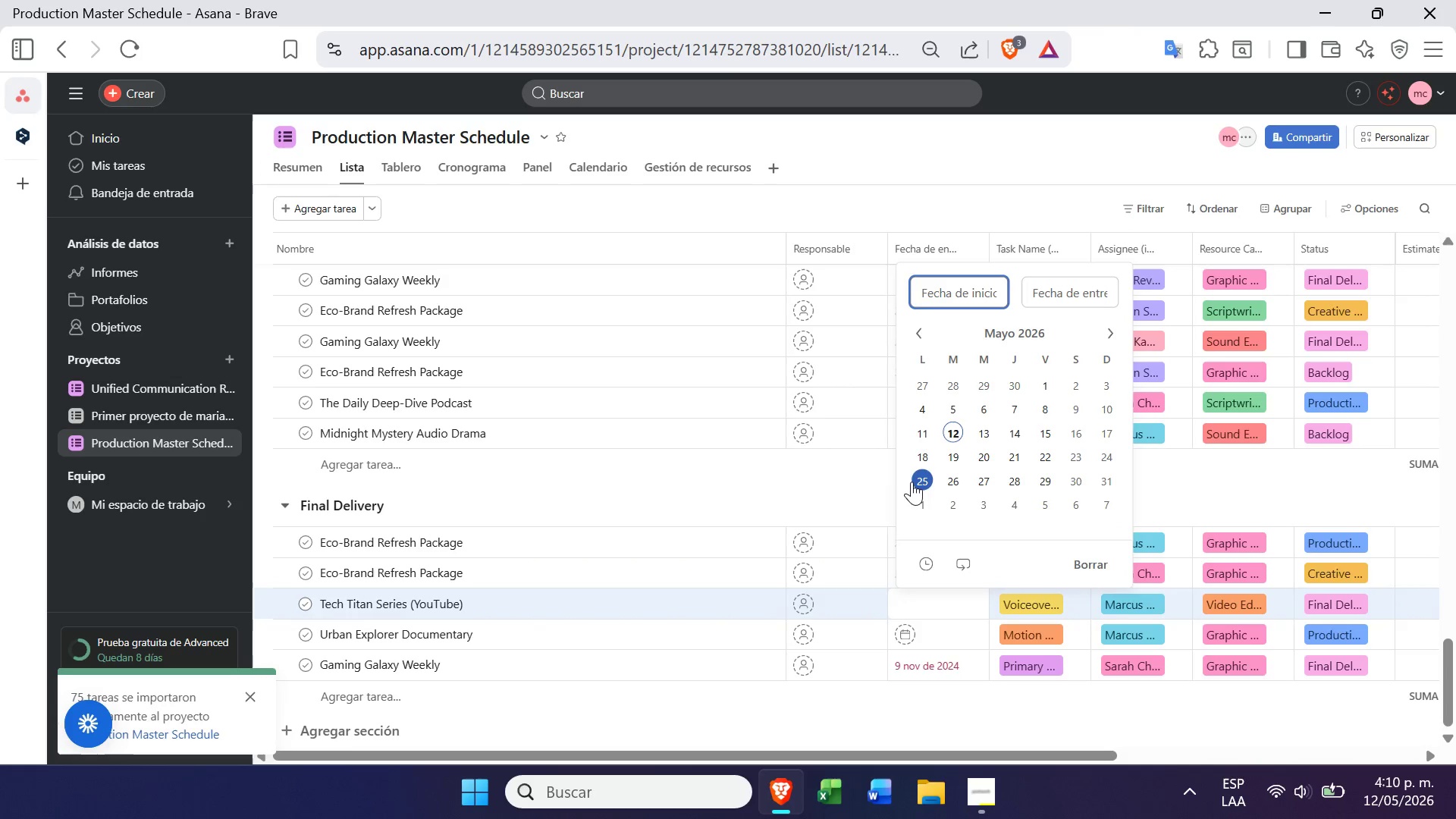 
left_click([915, 480])
 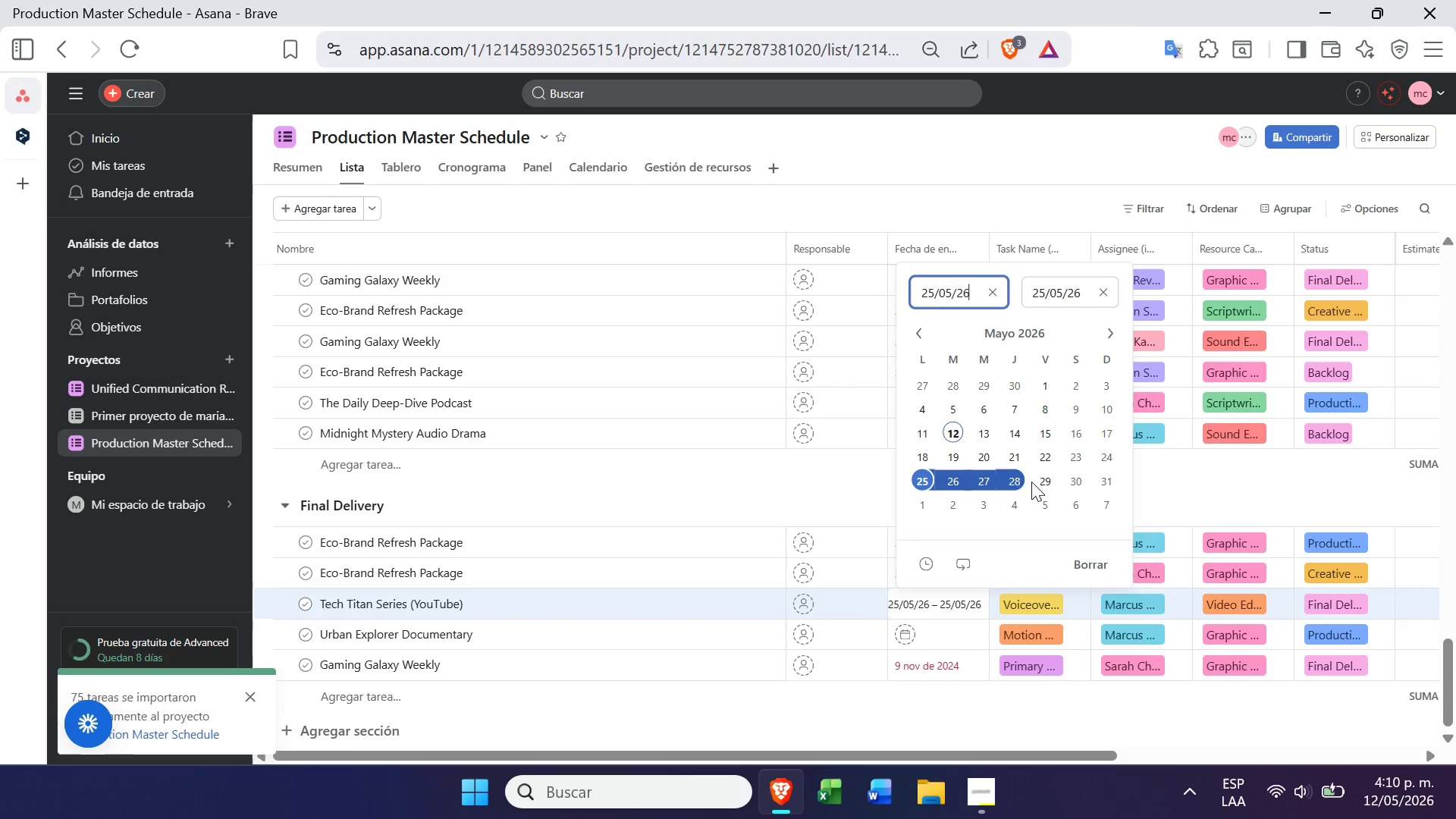 
left_click([1039, 481])
 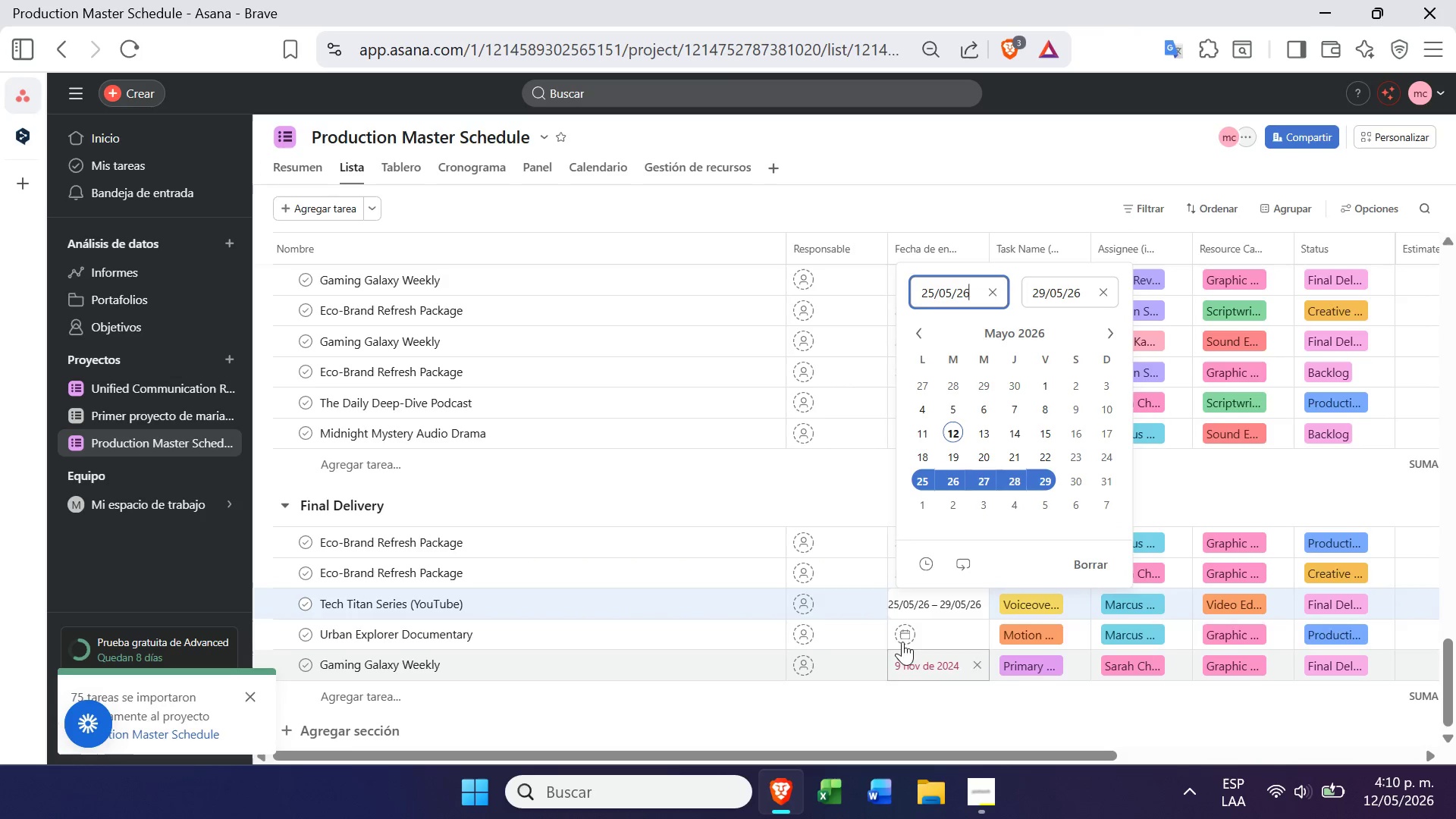 
left_click([901, 632])
 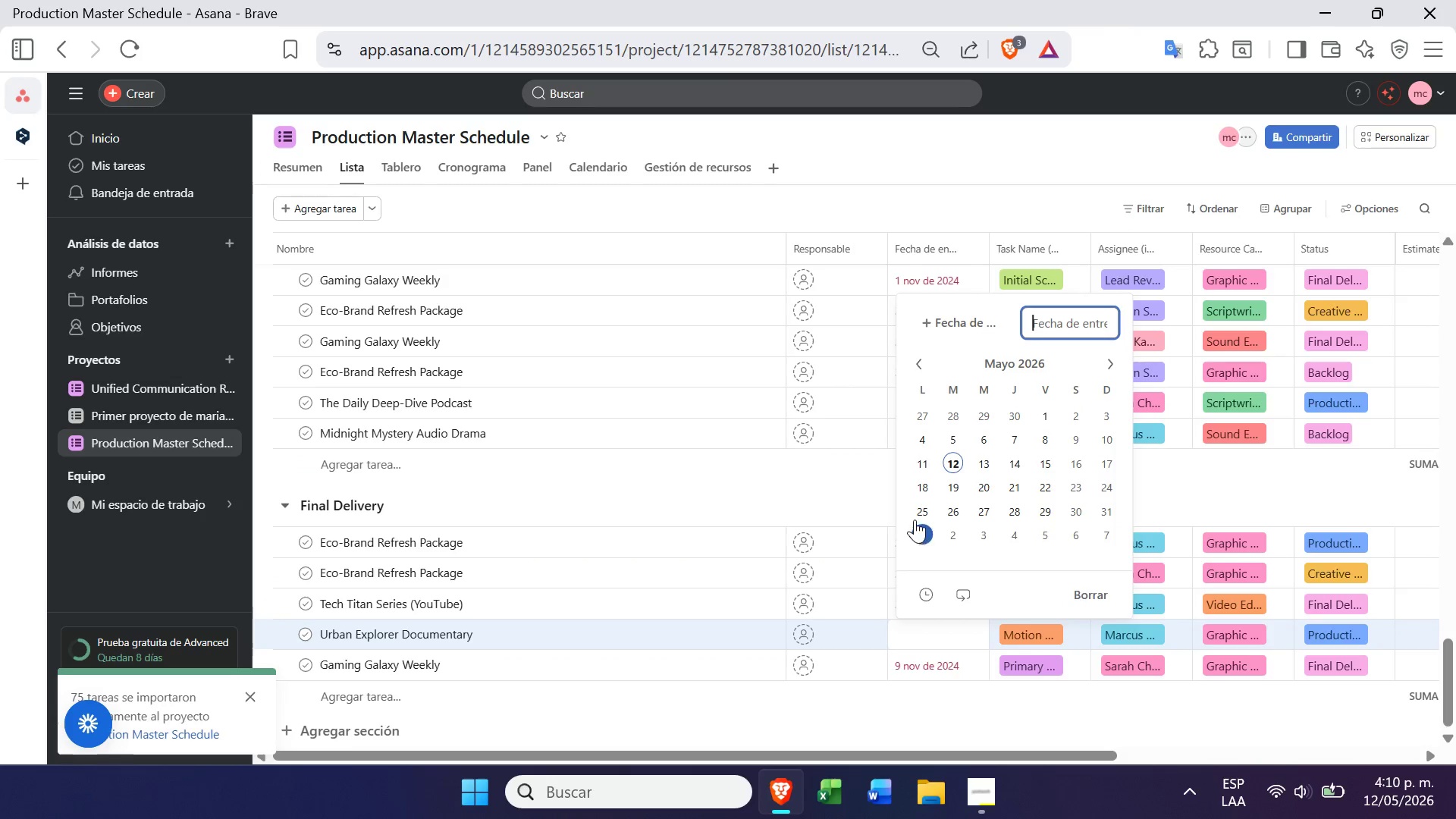 
left_click([918, 513])
 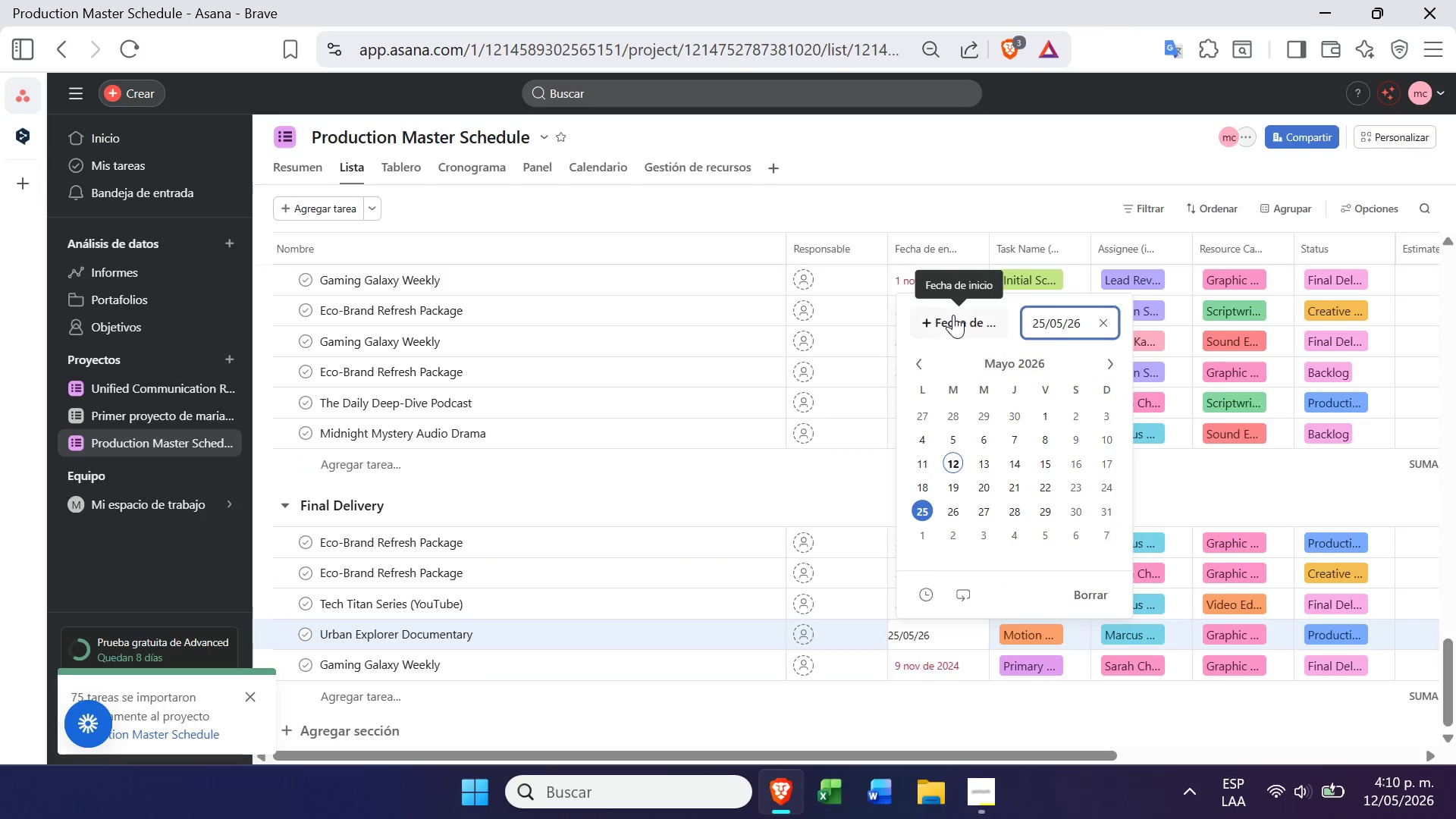 
left_click([952, 318])
 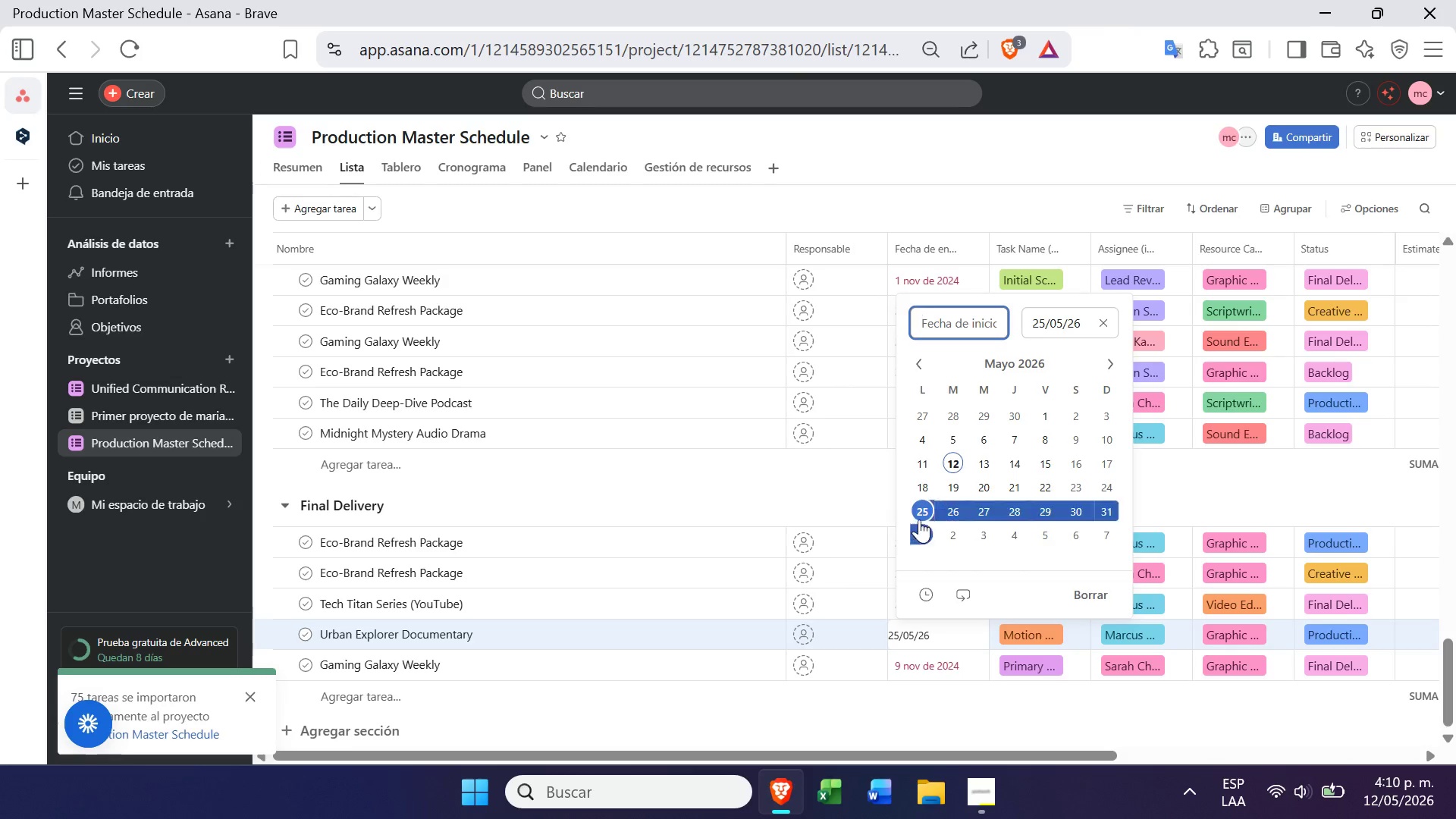 
left_click([924, 507])
 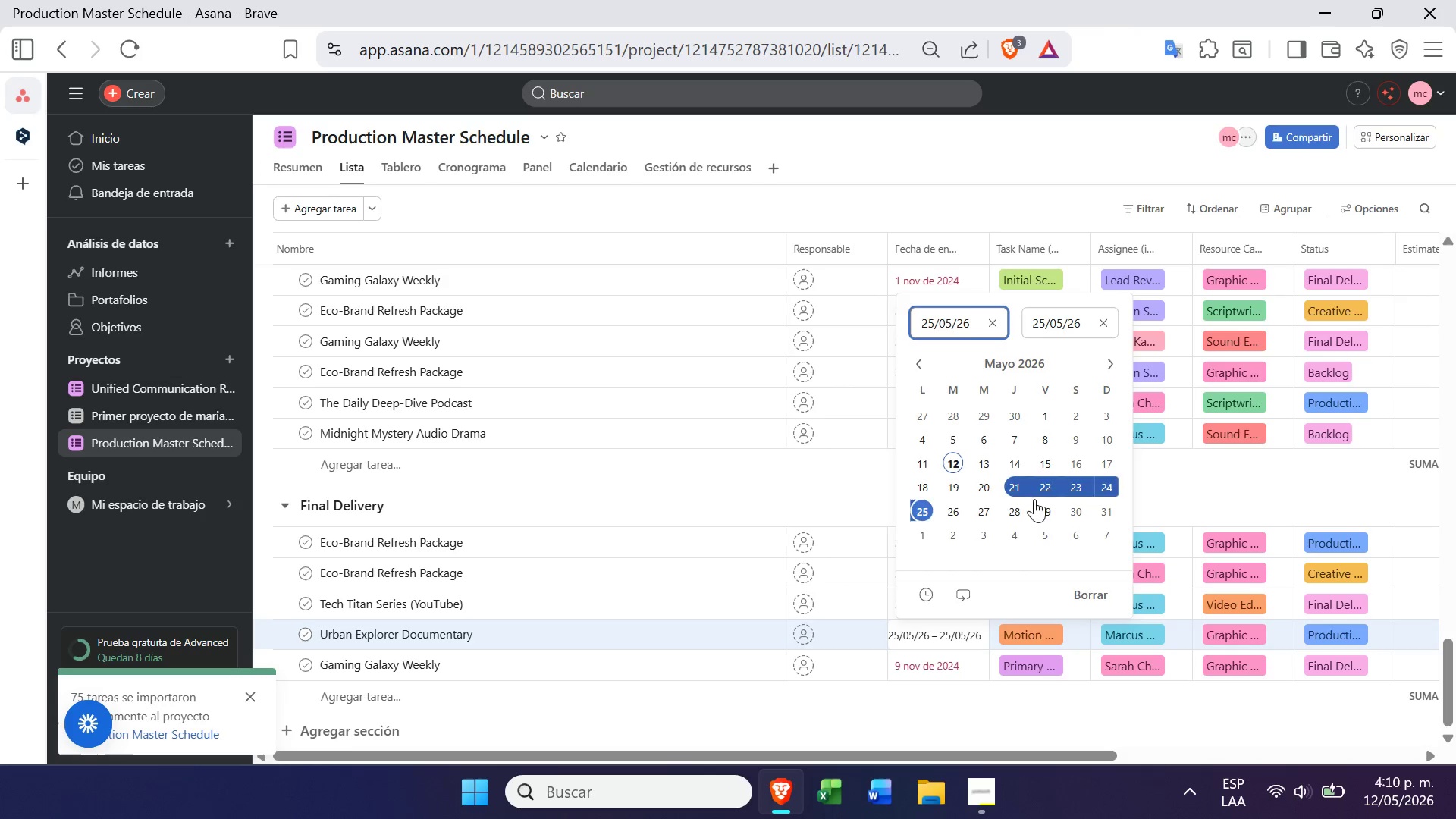 
left_click([1044, 504])
 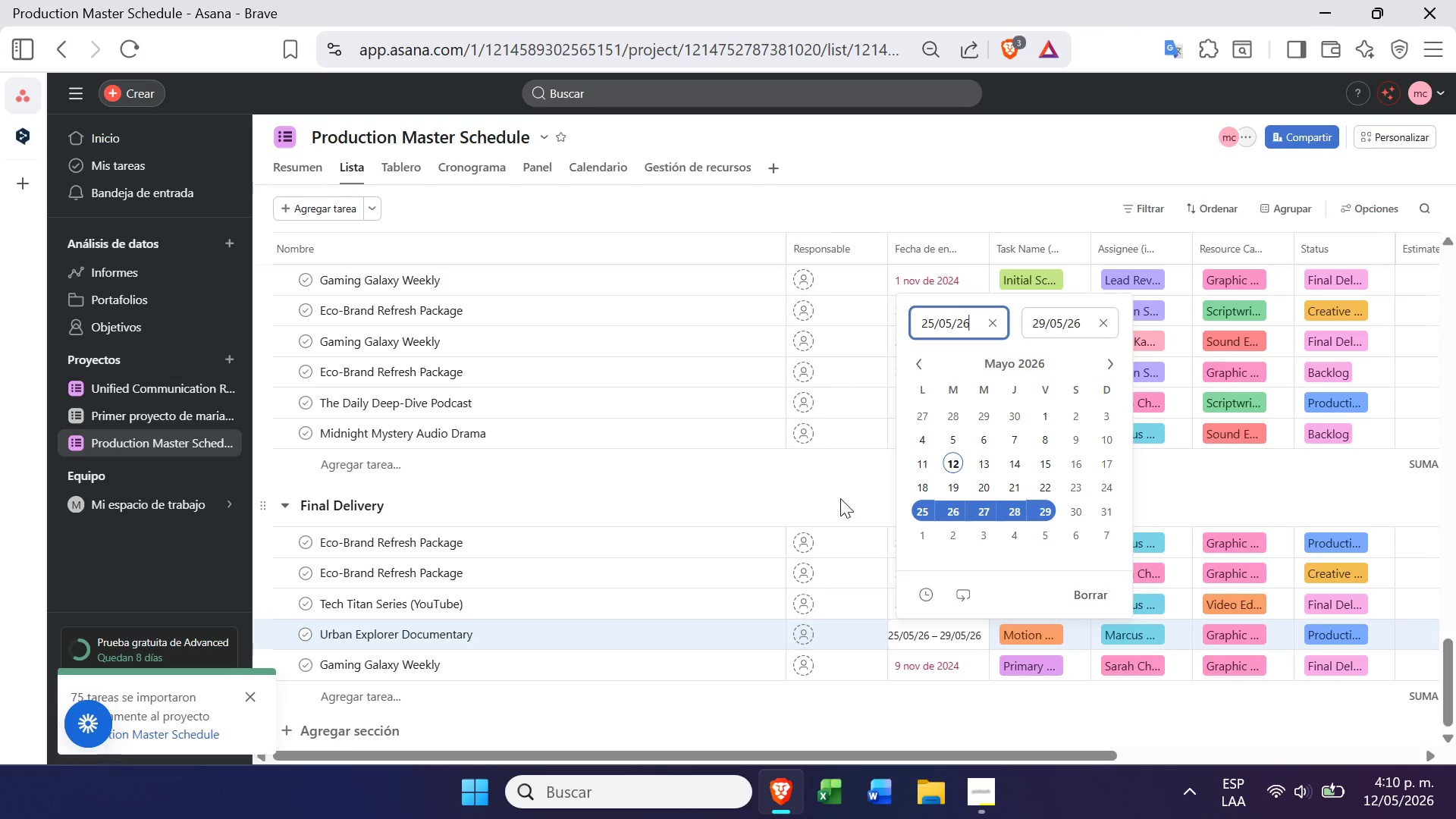 
left_click([846, 492])
 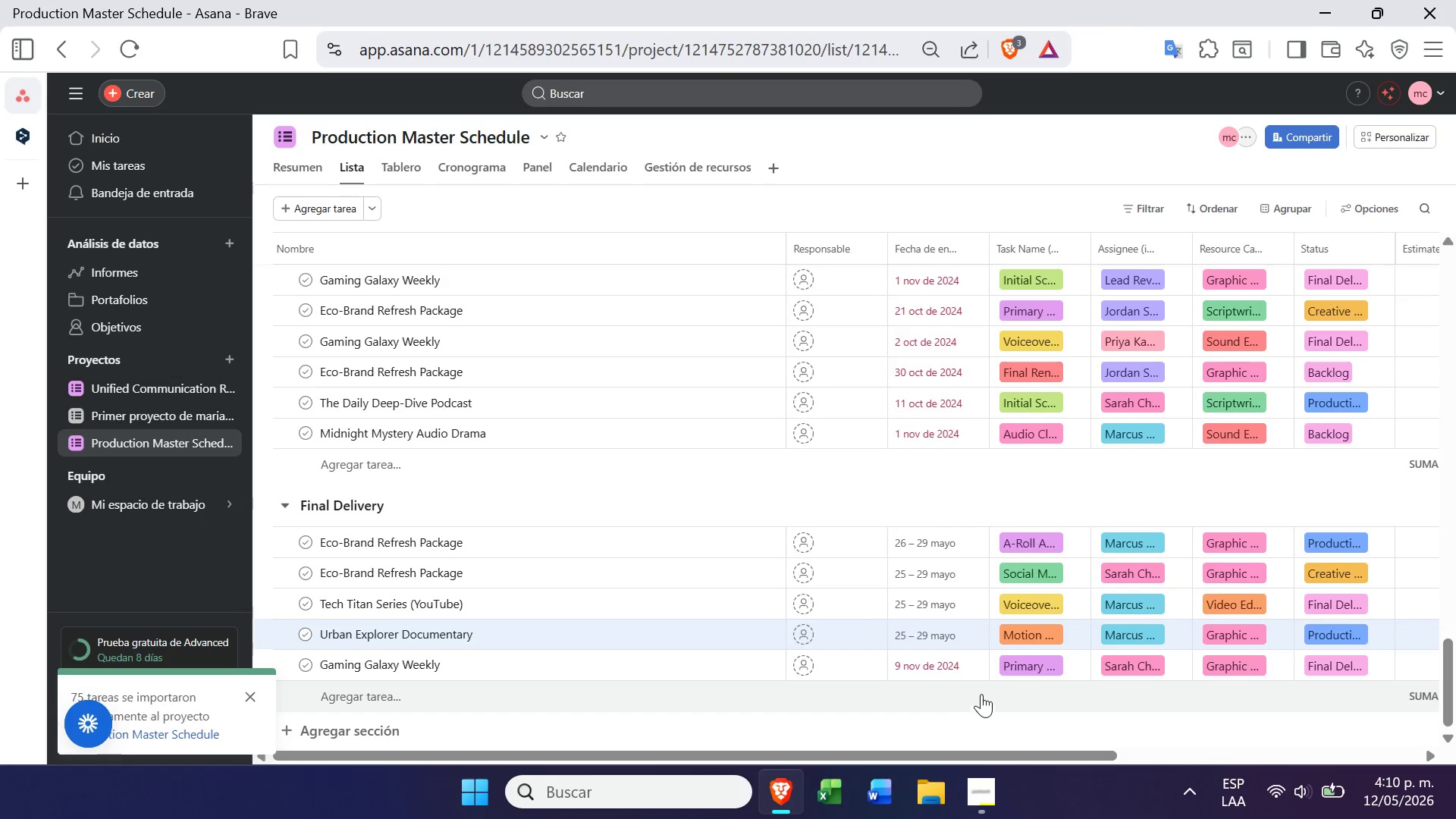 
left_click([979, 660])
 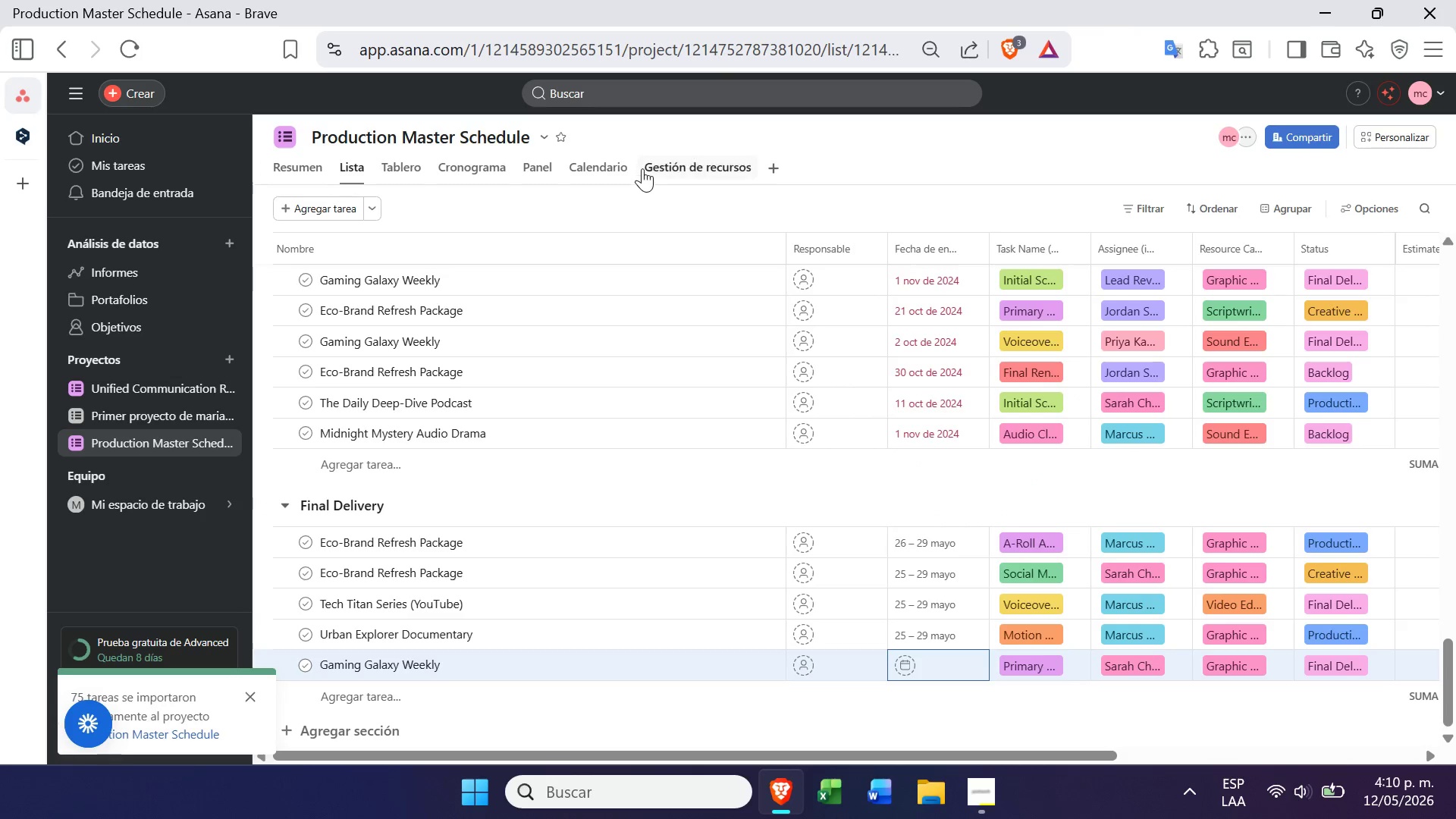 
left_click([700, 159])
 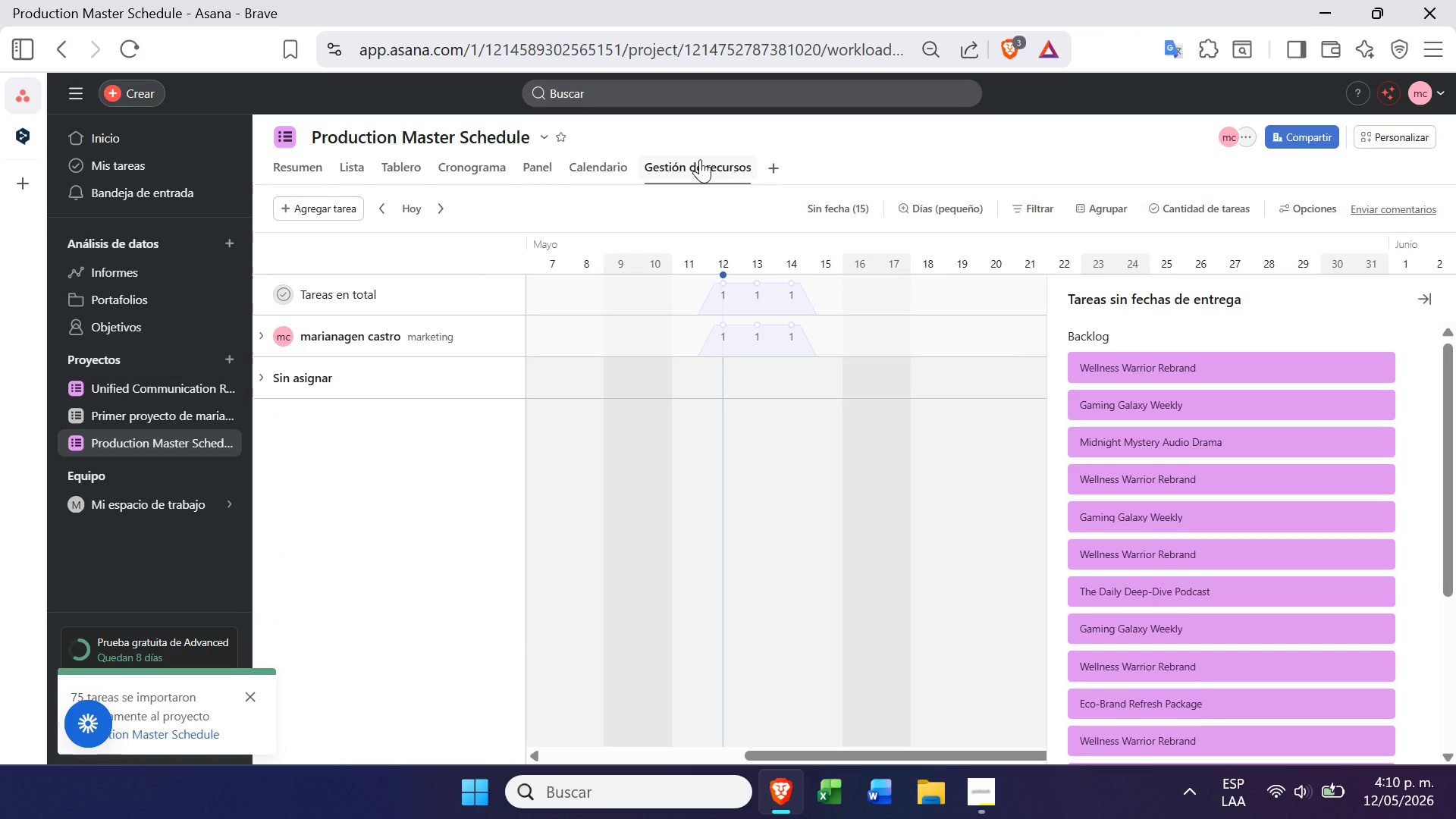 
wait(8.2)
 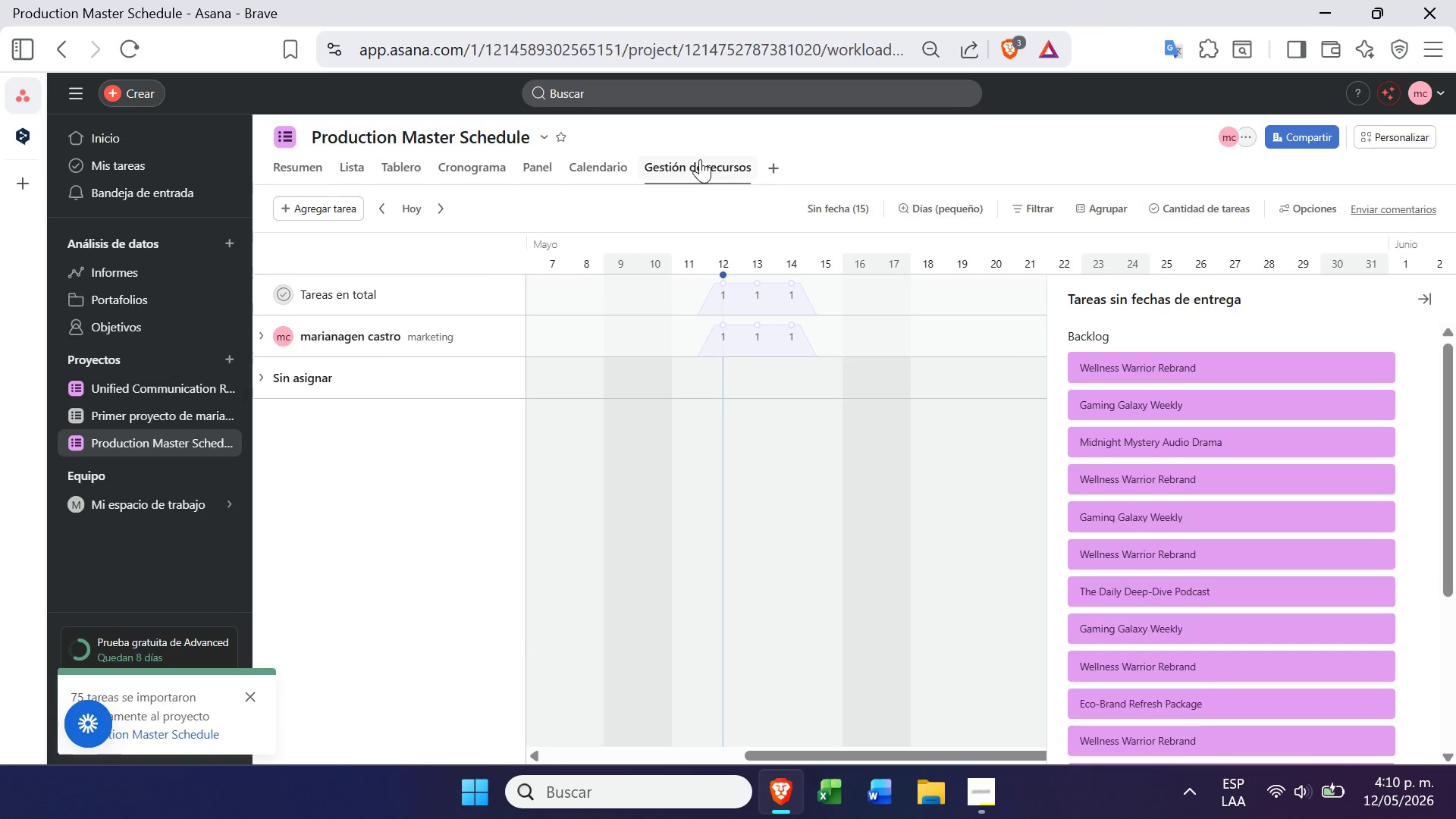 
left_click([350, 210])
 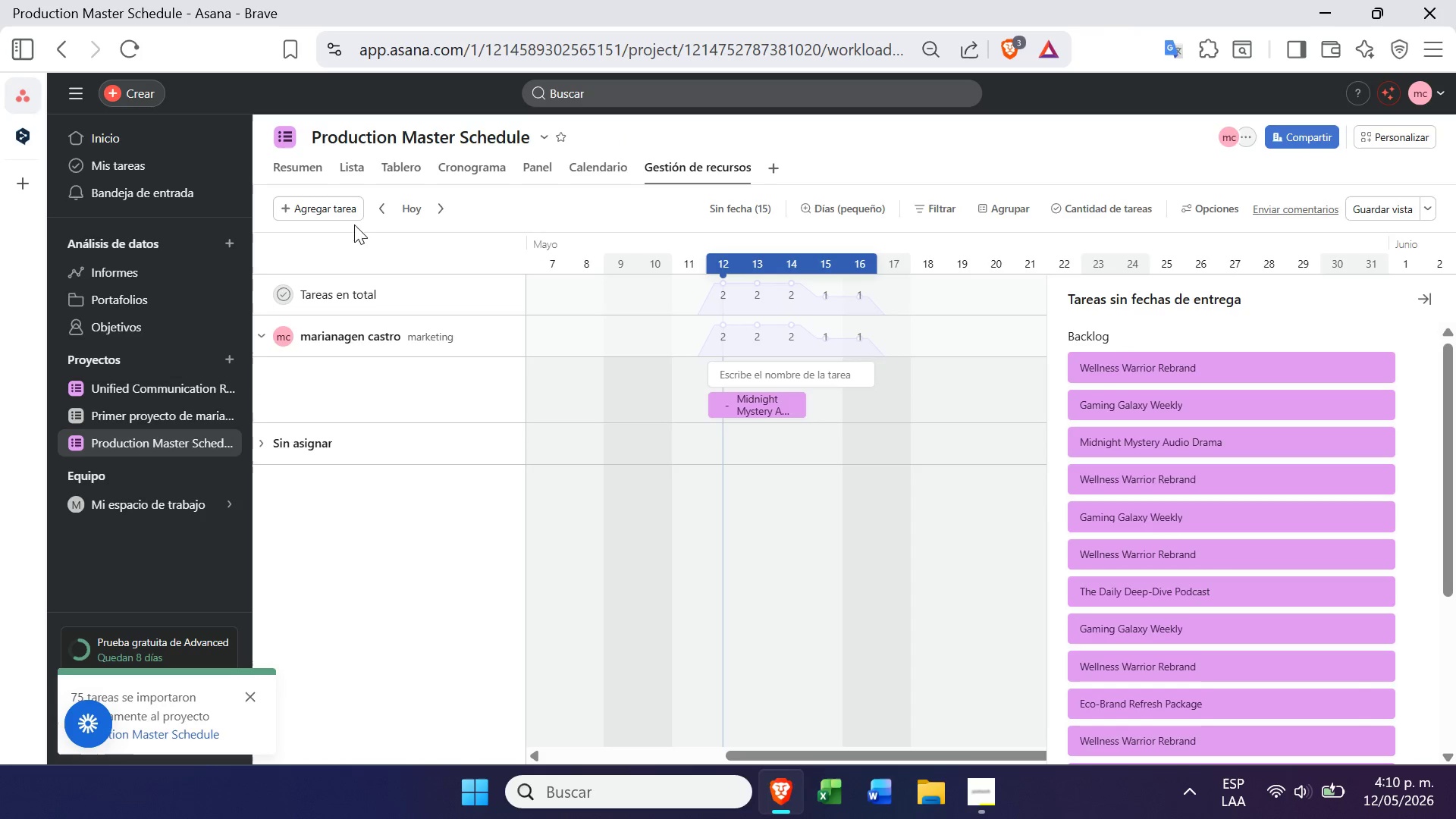 
left_click([389, 165])
 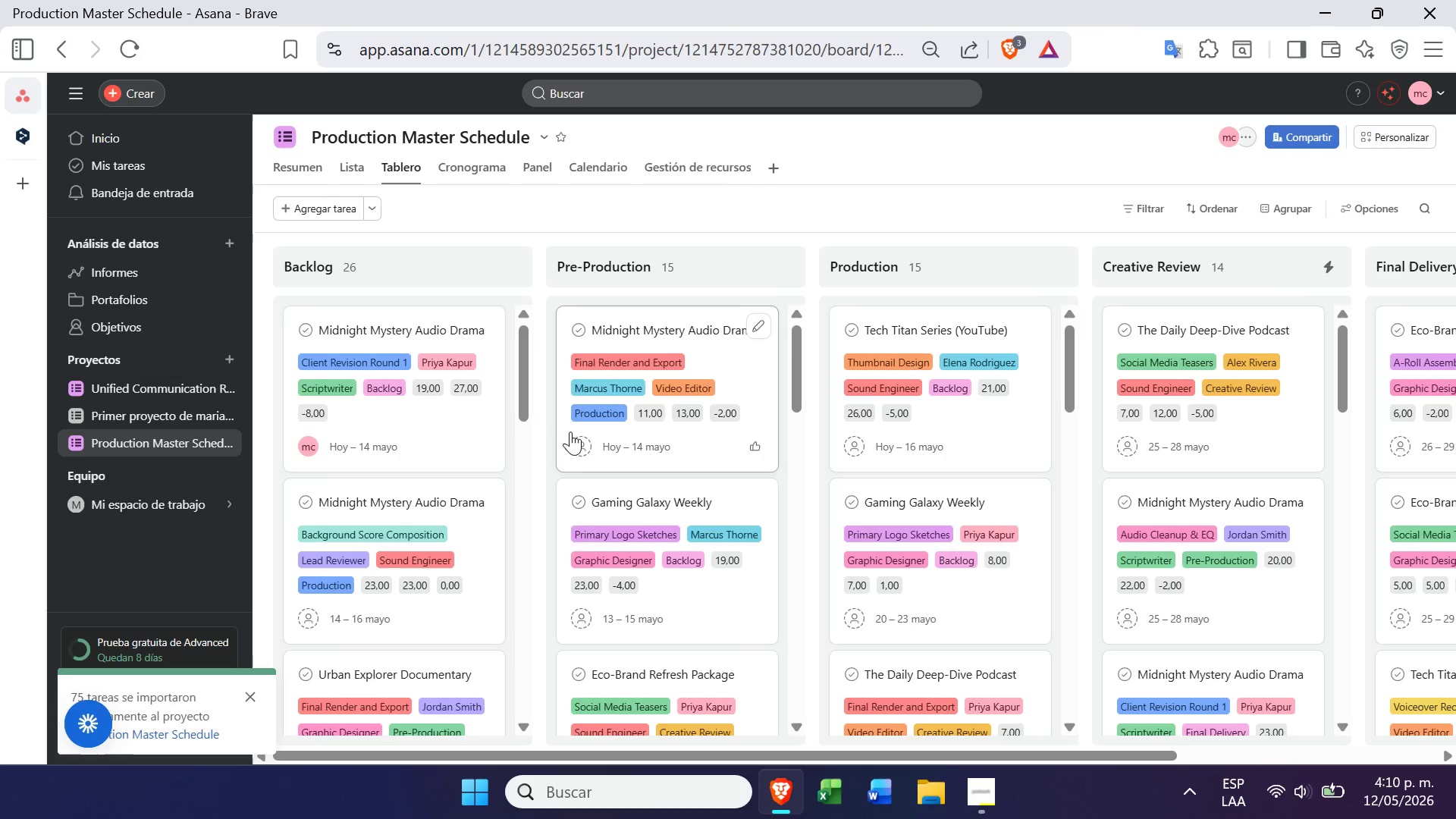 
left_click([360, 177])
 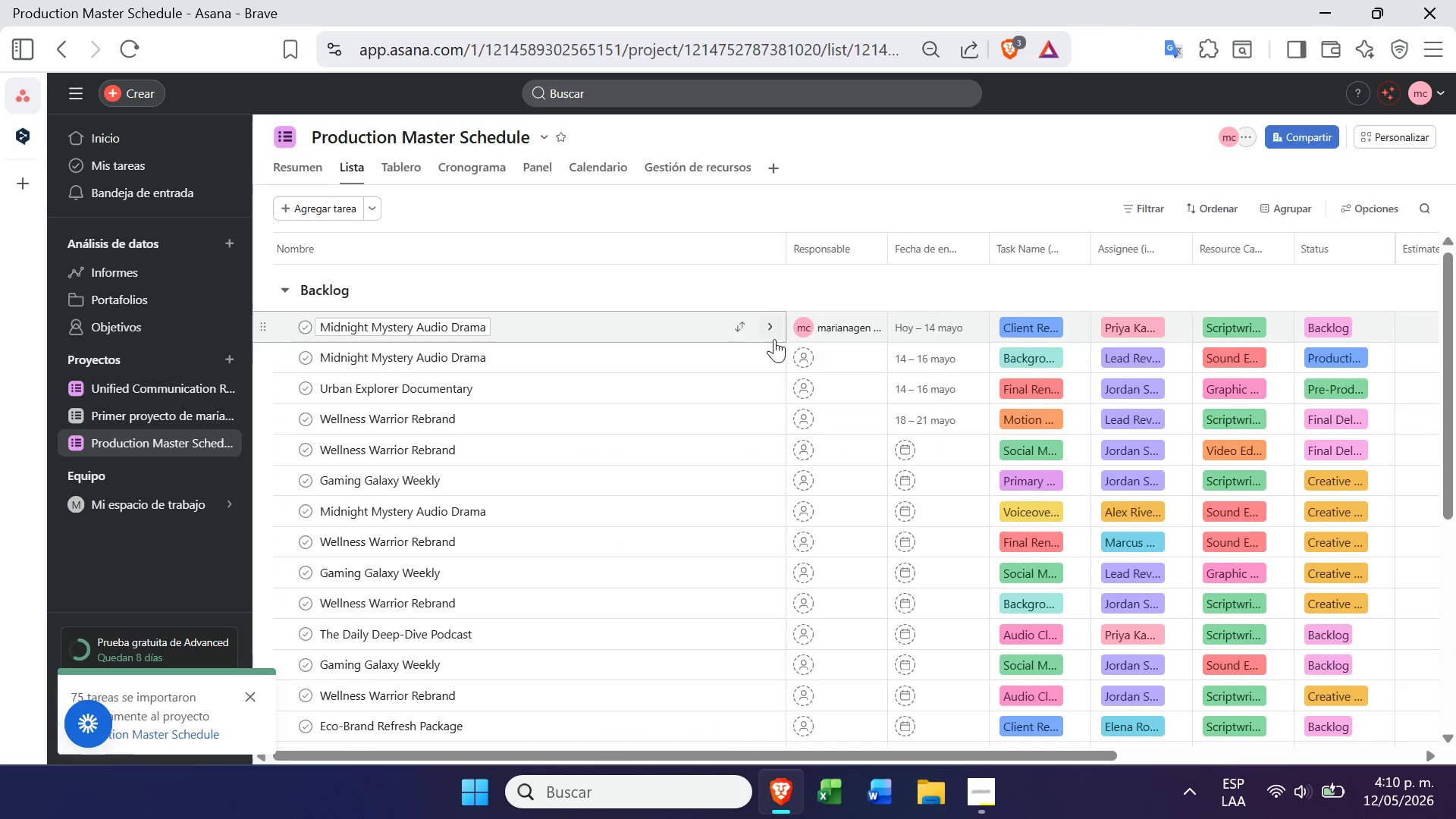 
left_click([799, 358])
 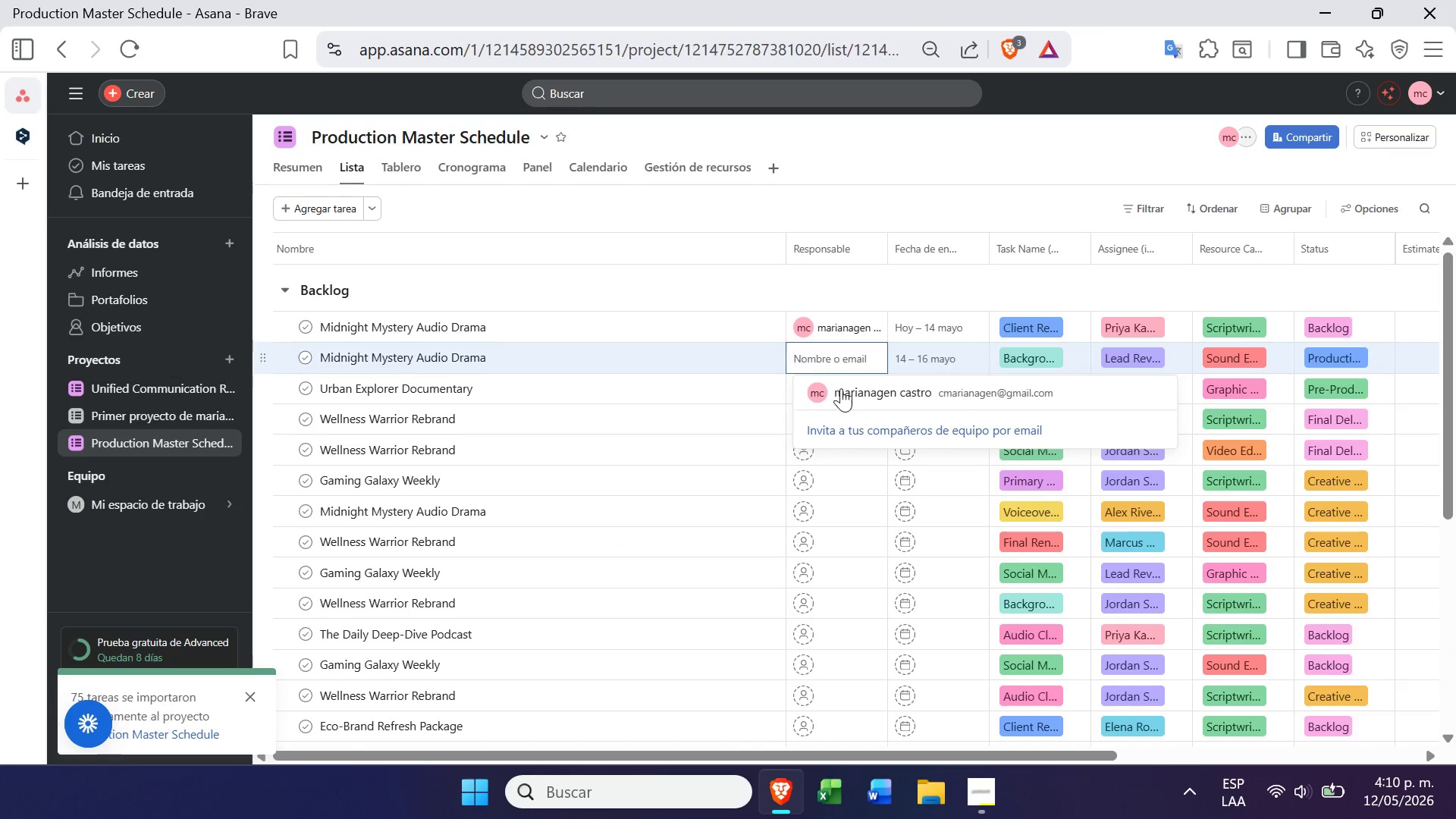 
left_click([840, 391])
 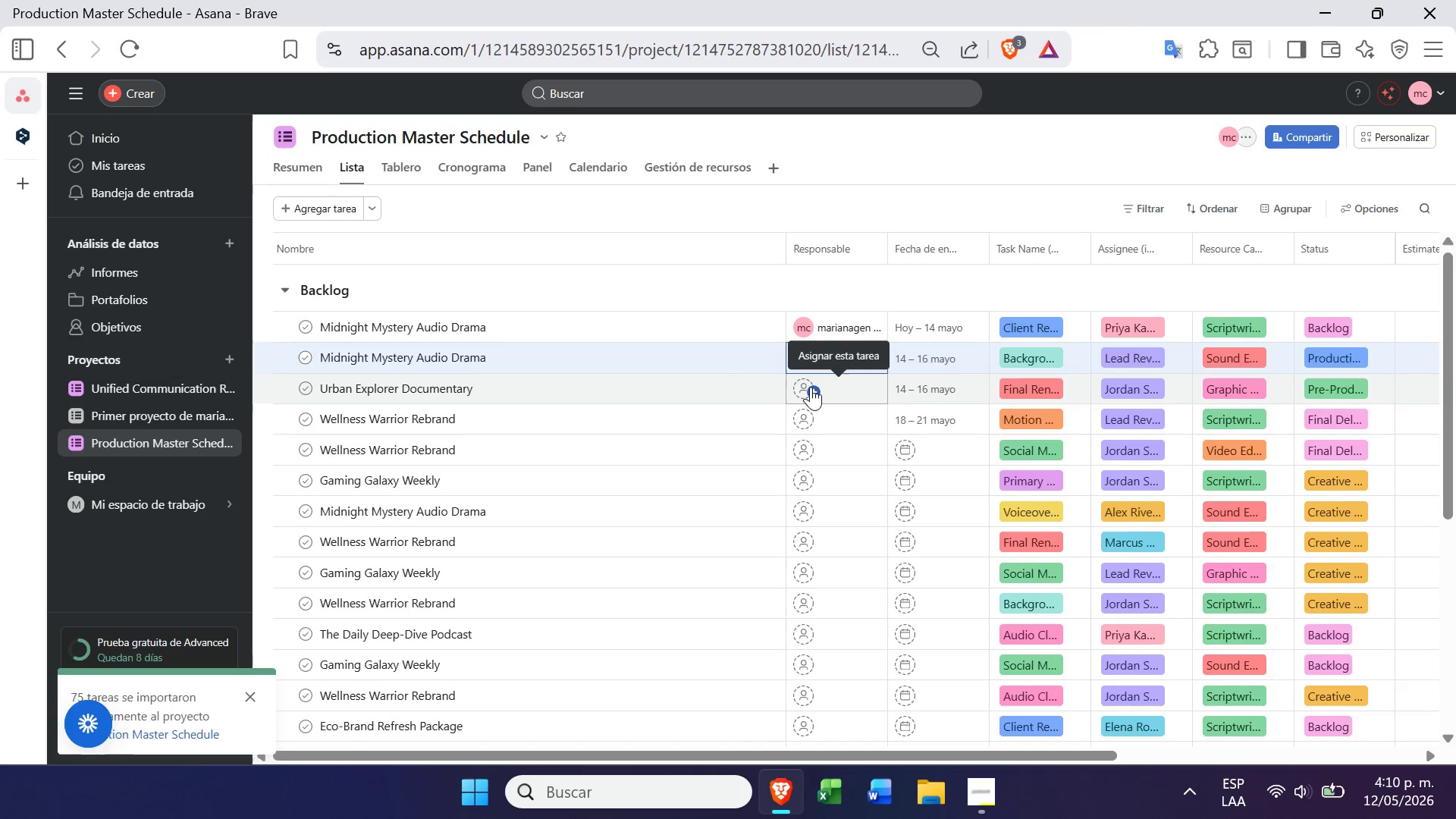 
left_click([797, 389])
 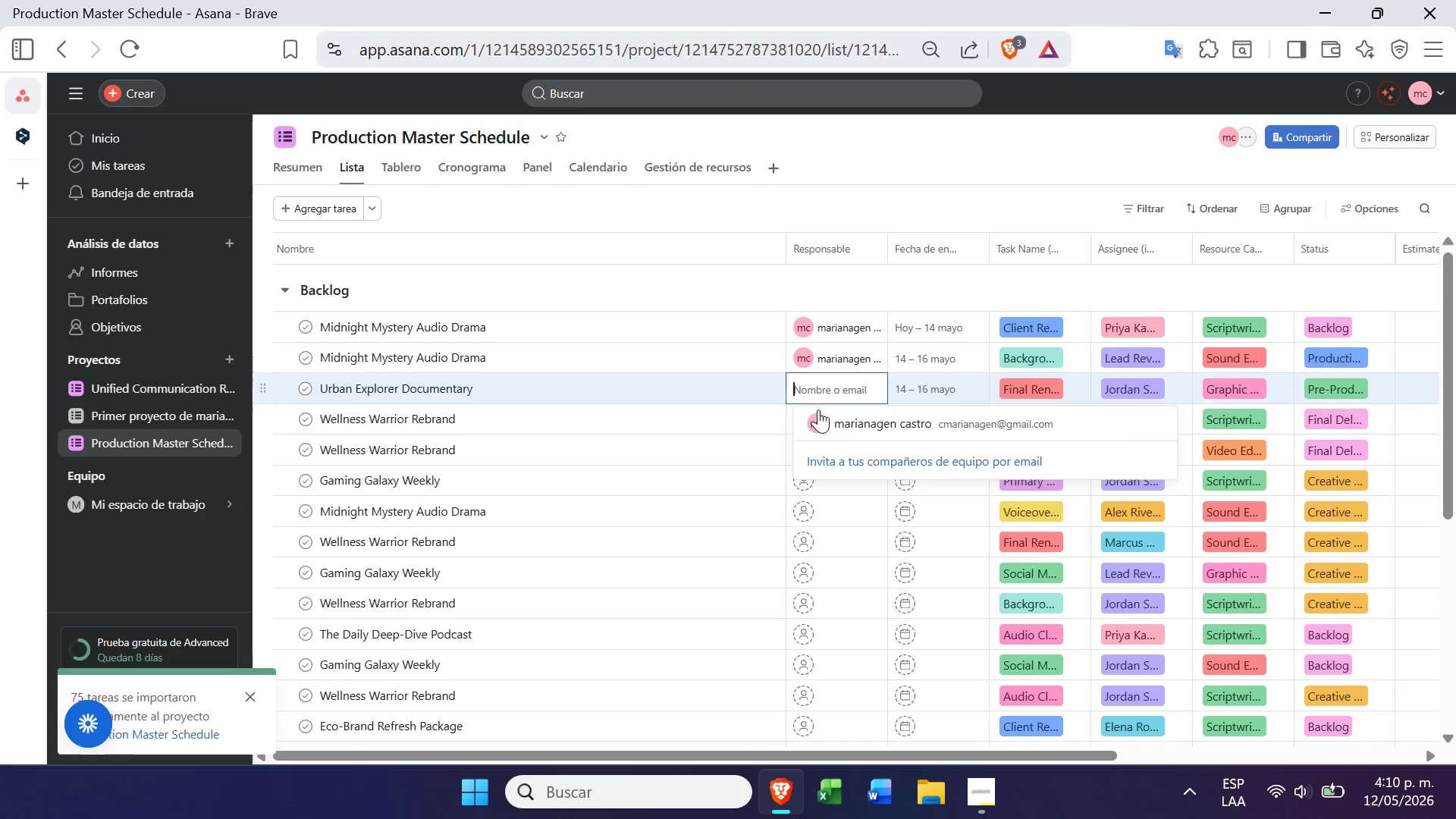 
left_click([818, 415])
 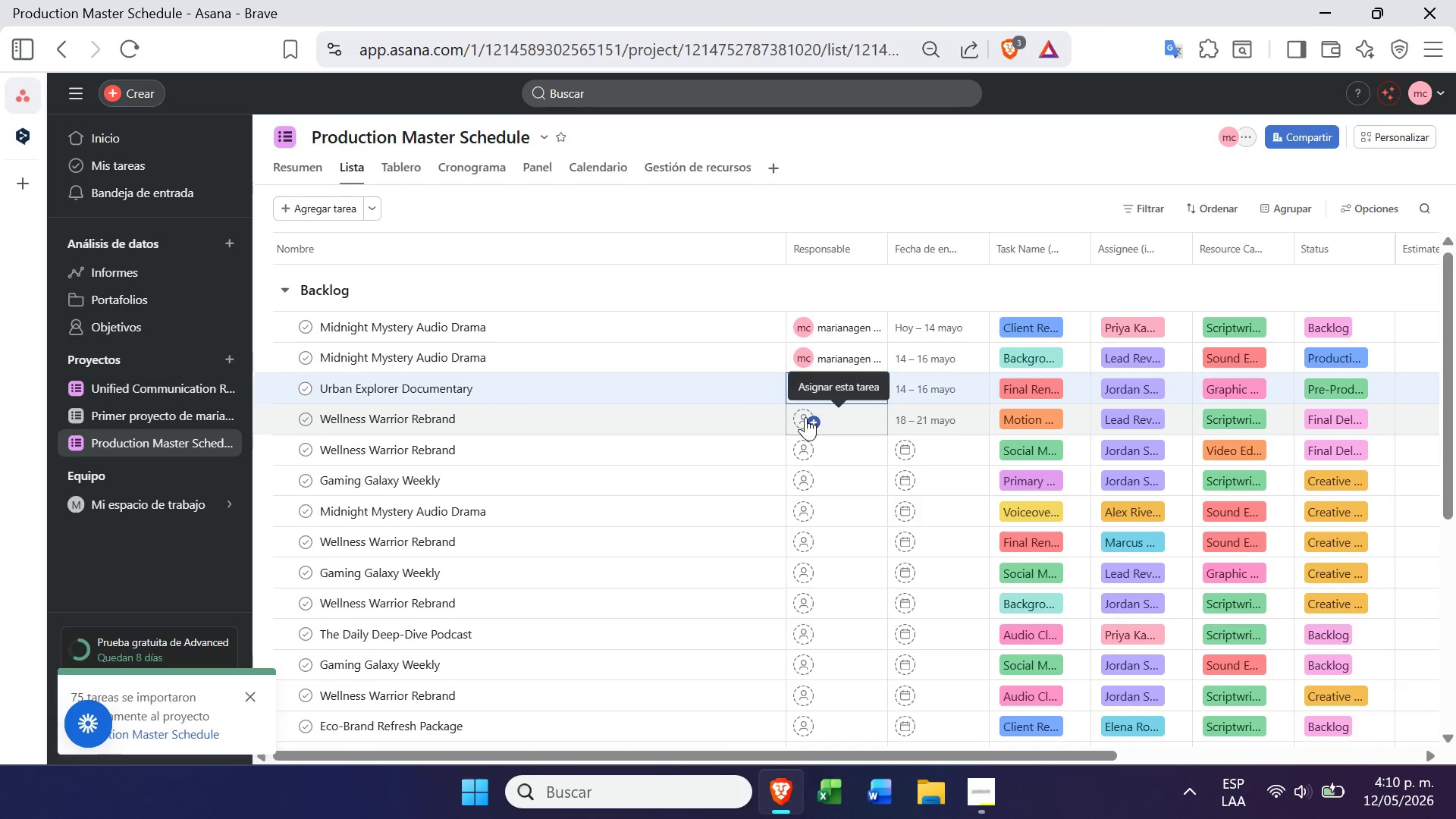 
left_click([805, 418])
 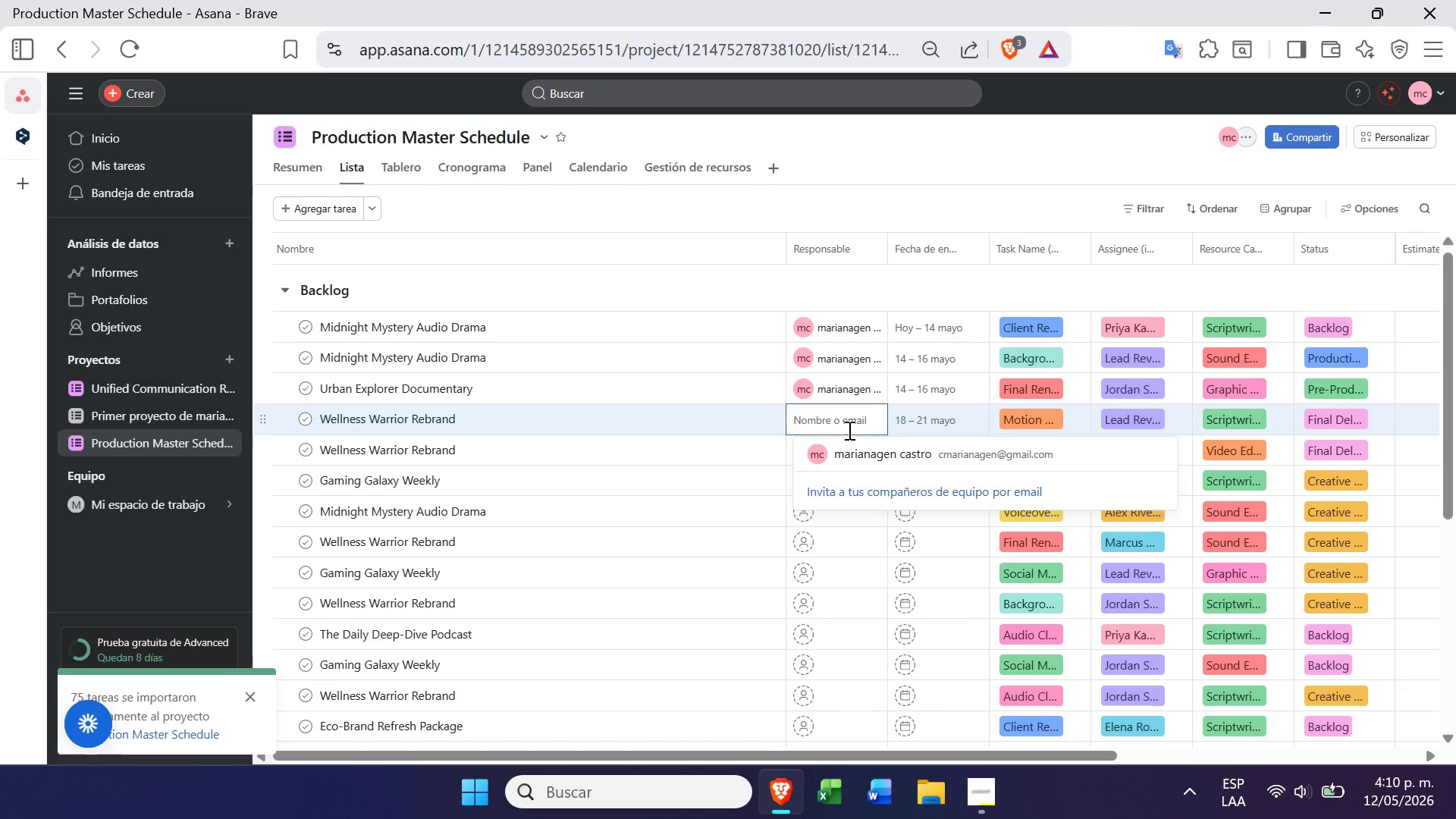 
left_click([861, 445])
 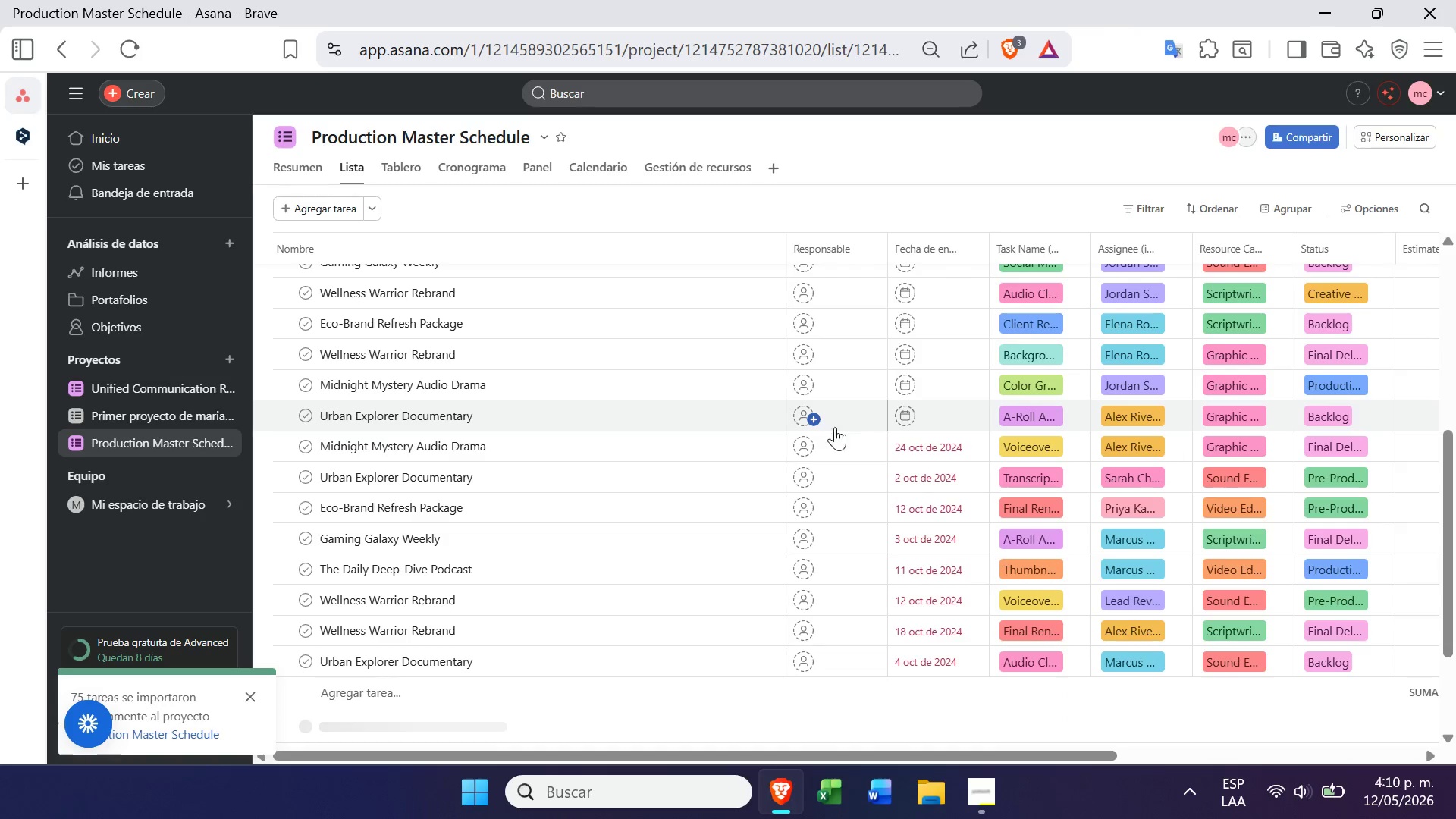 
mouse_move([846, 444])
 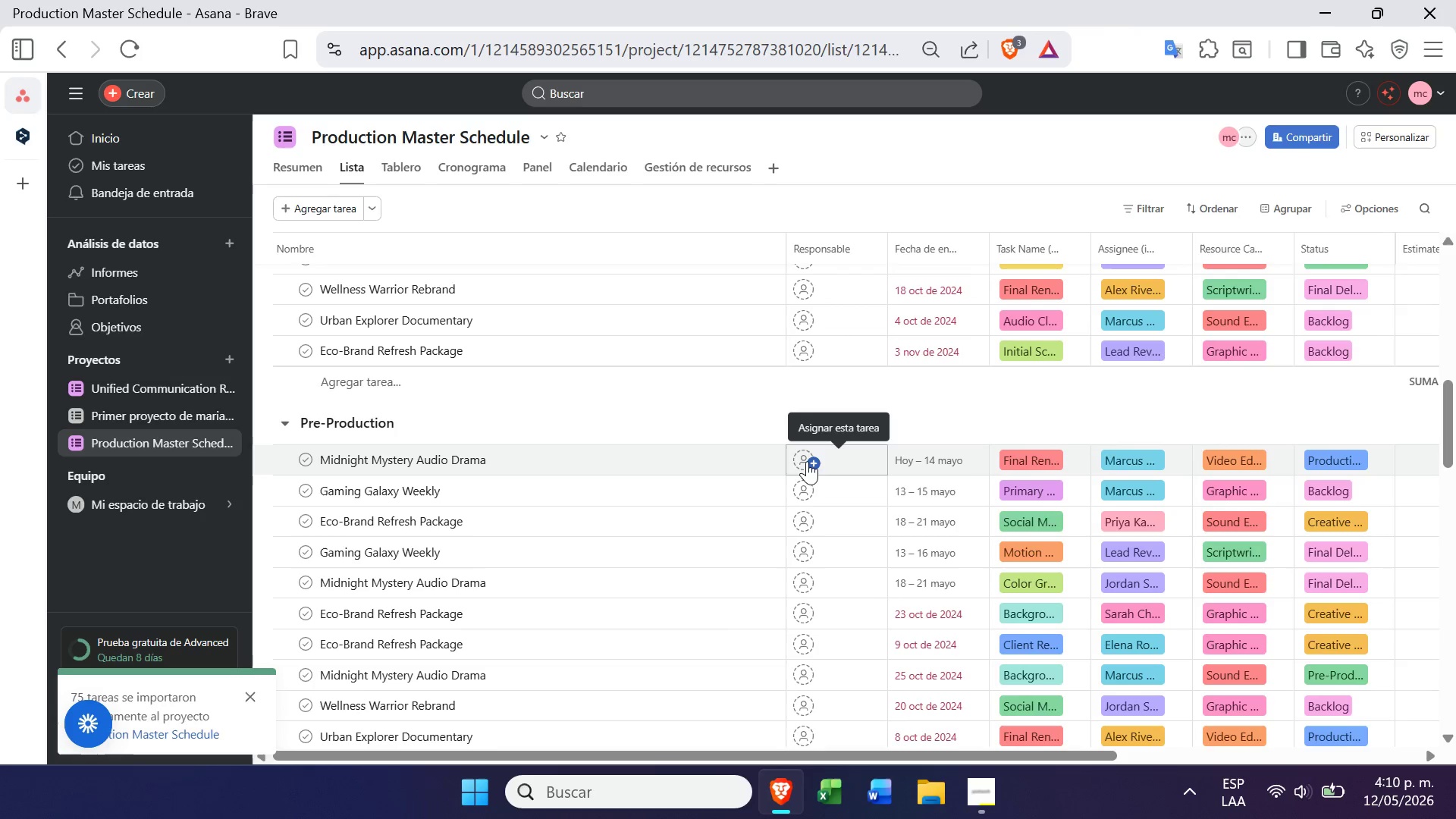 
left_click([806, 461])
 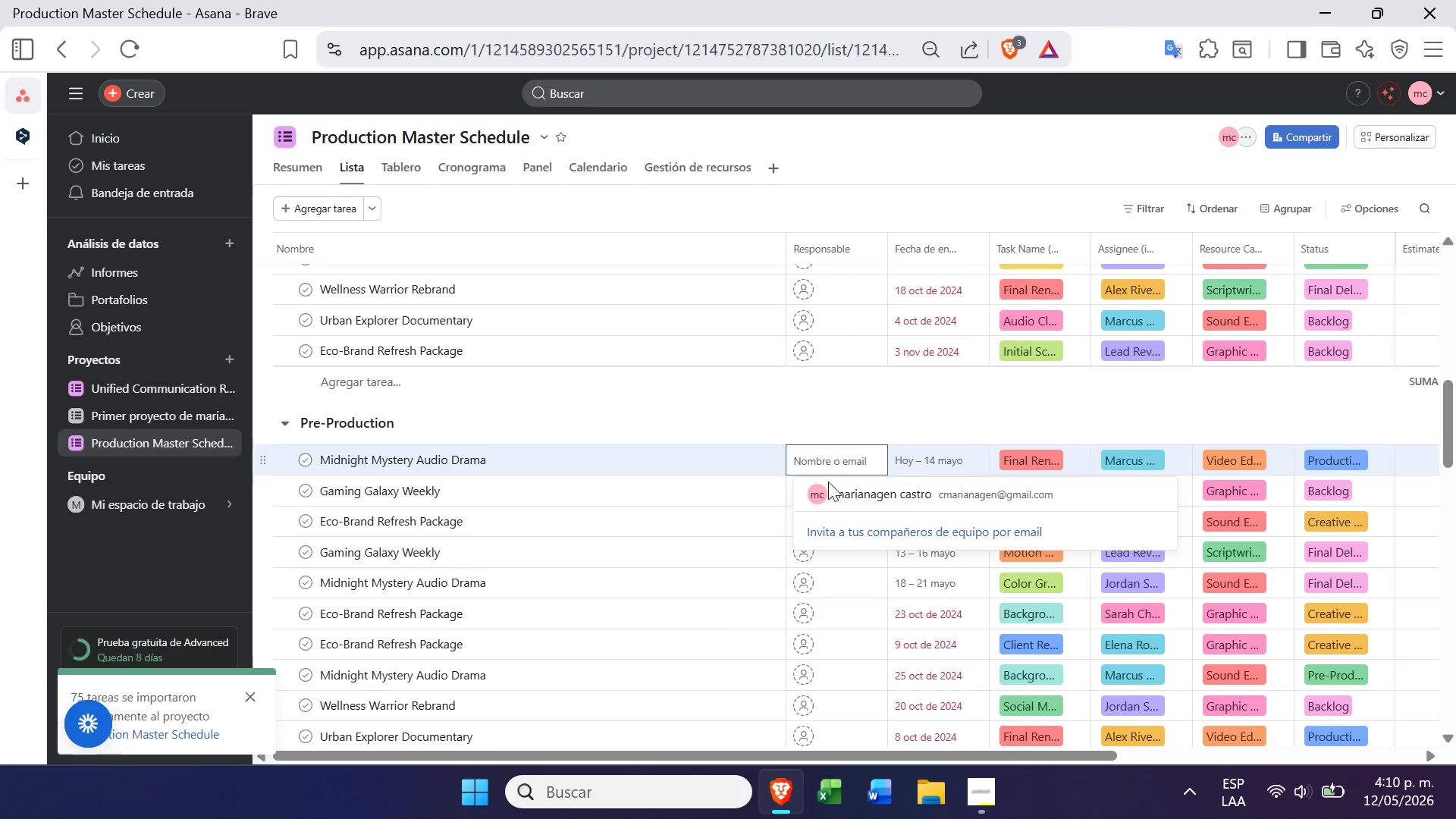 
left_click([833, 485])
 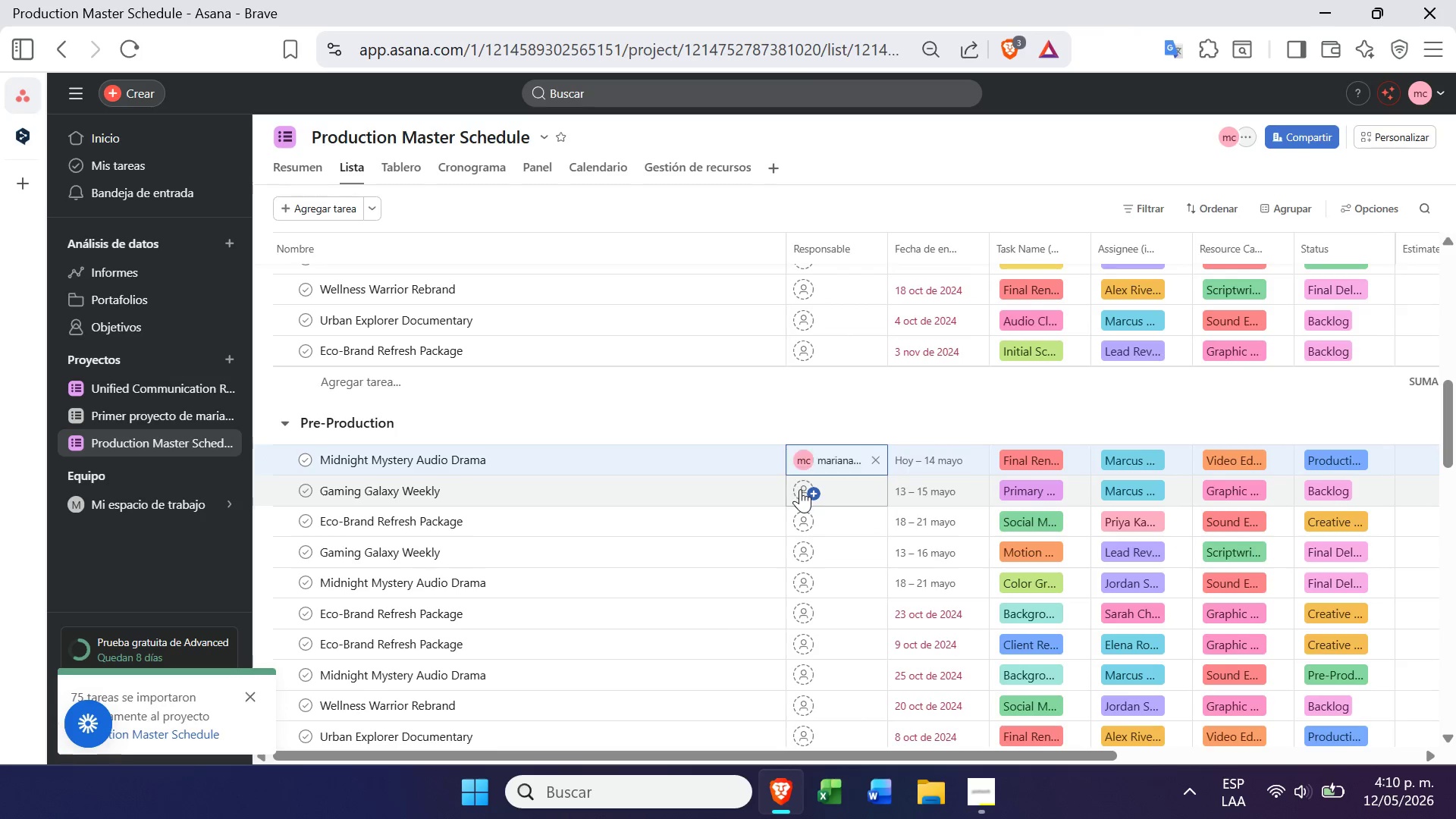 
left_click([799, 489])
 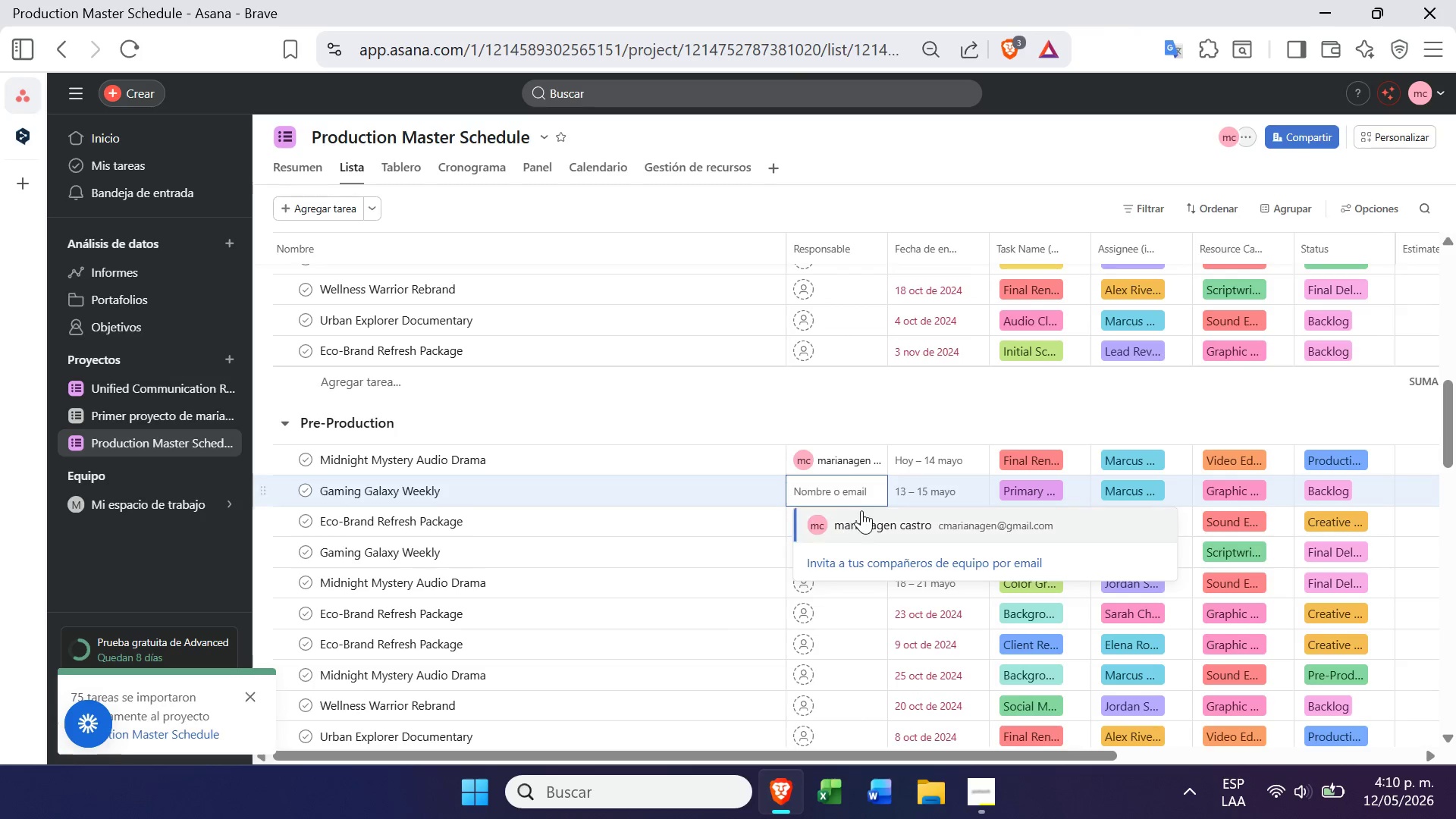 
left_click([861, 518])
 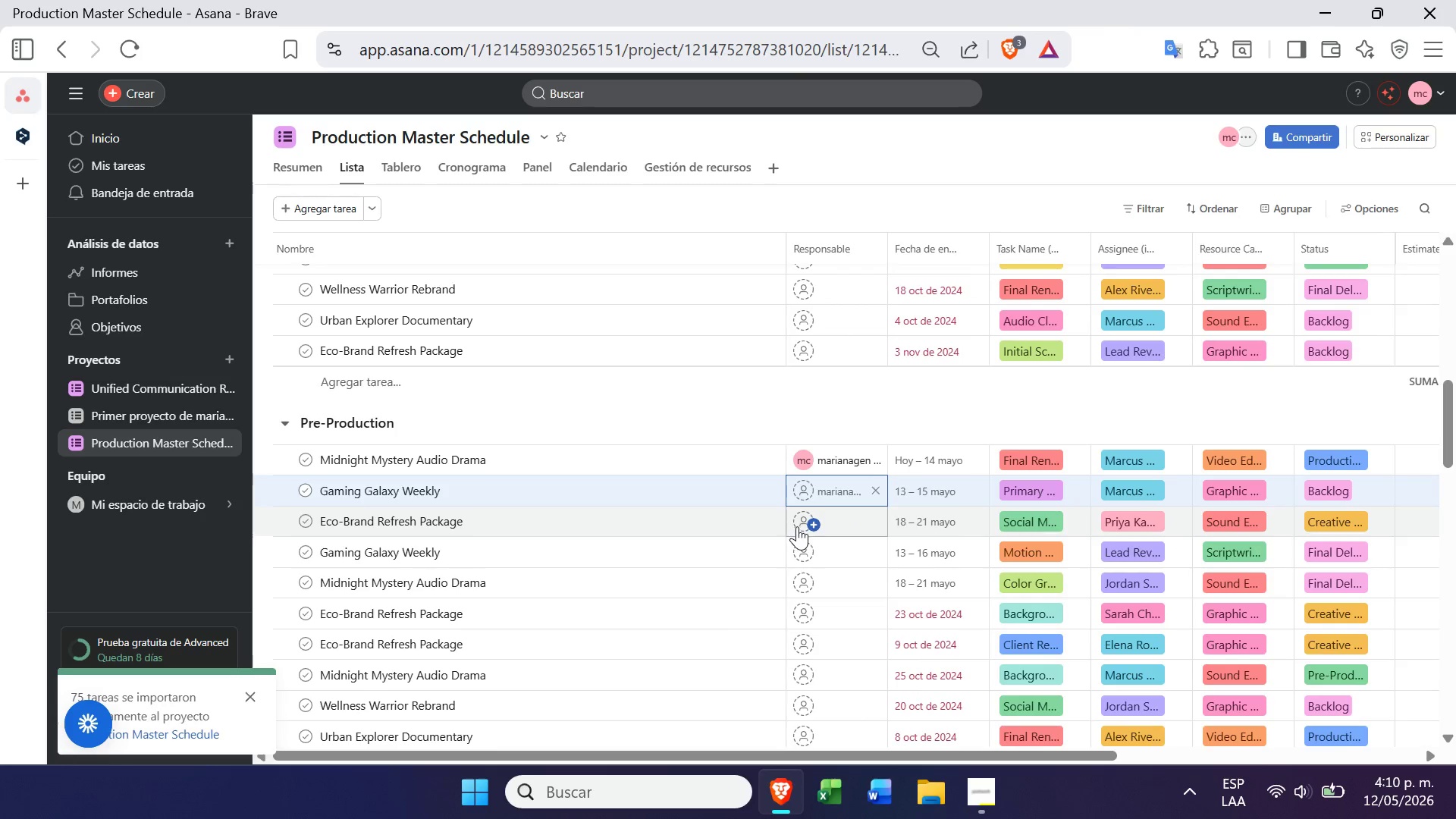 
left_click([797, 526])
 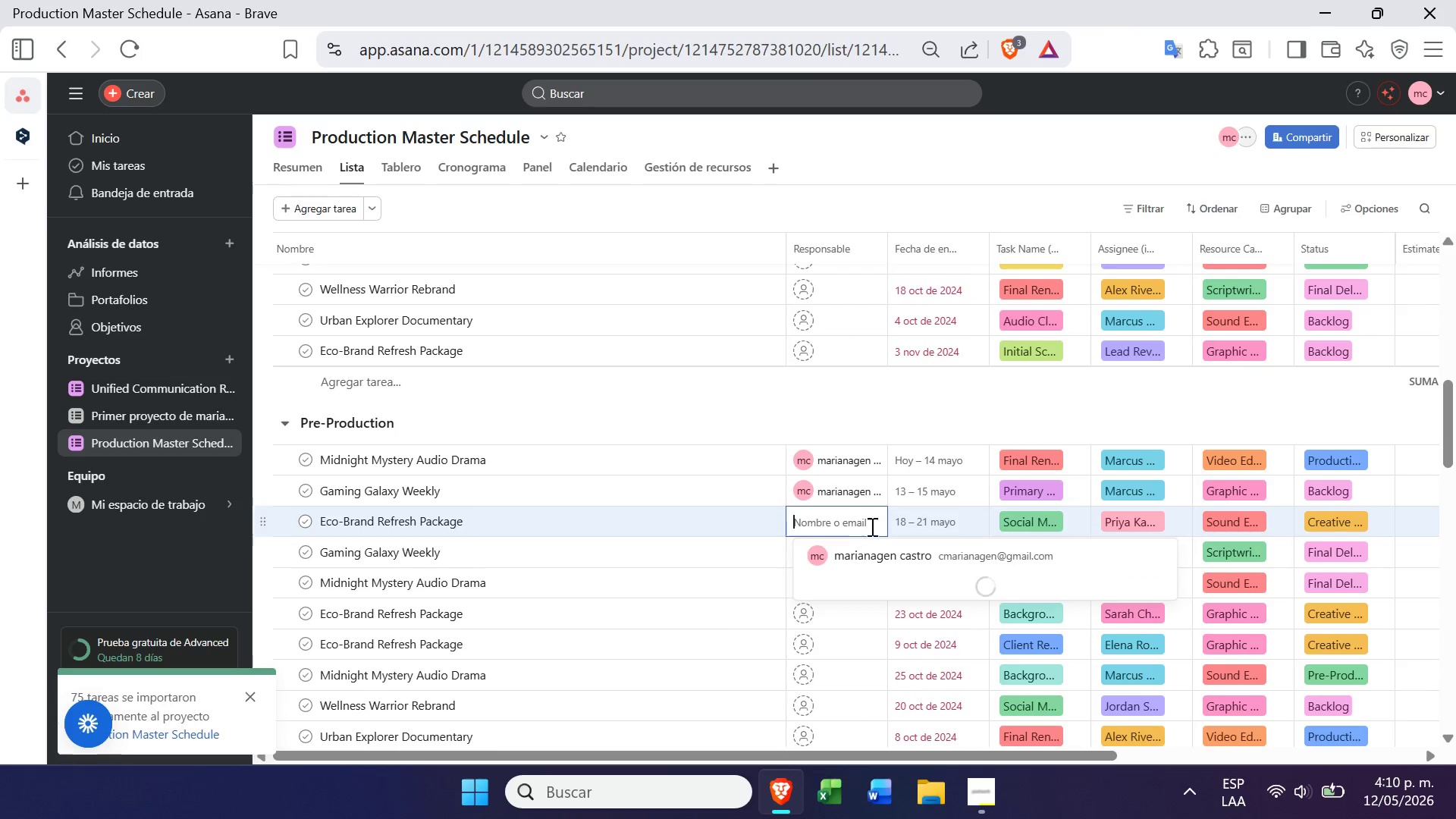 
left_click([886, 544])
 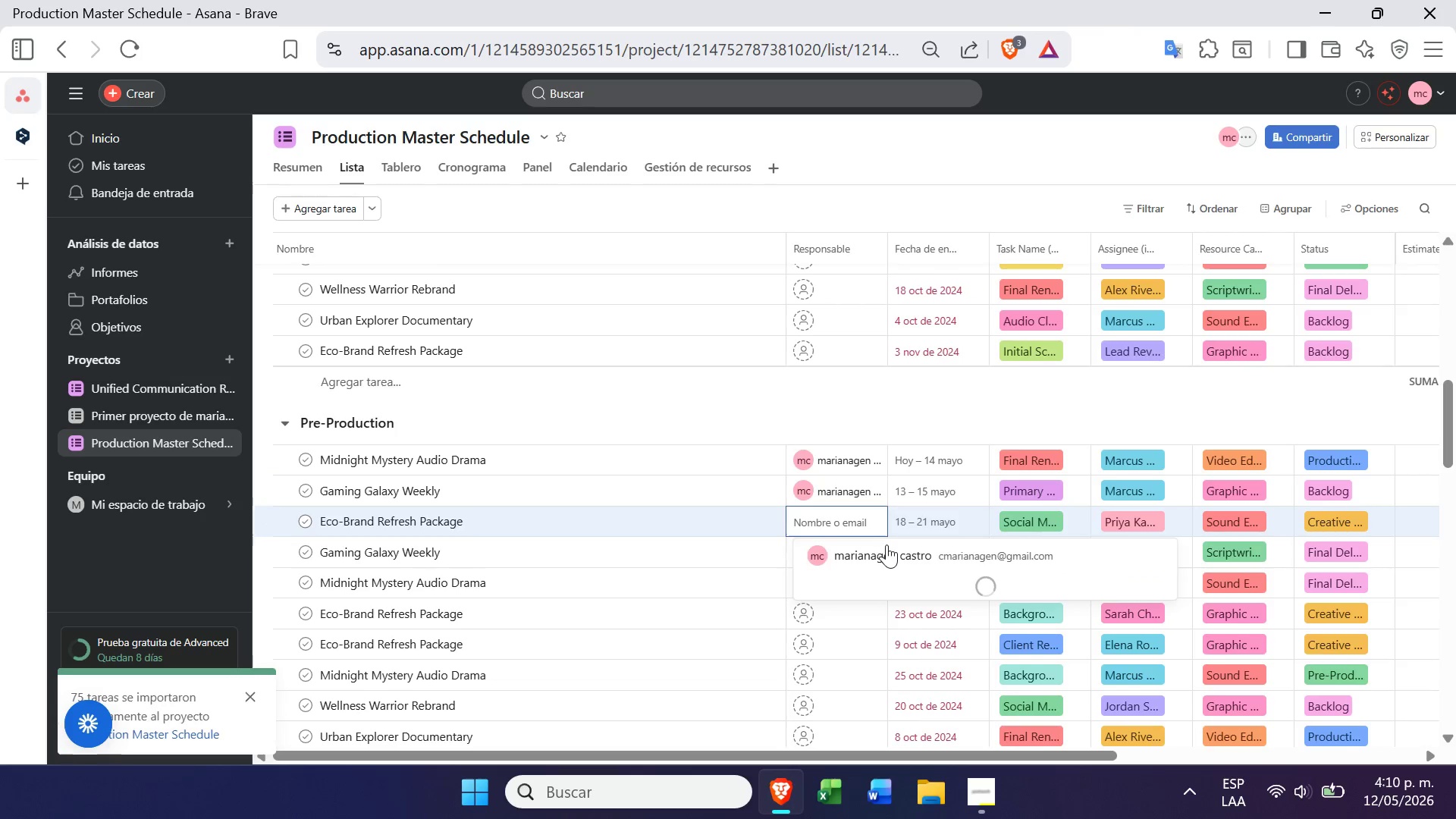 
left_click([886, 544])
 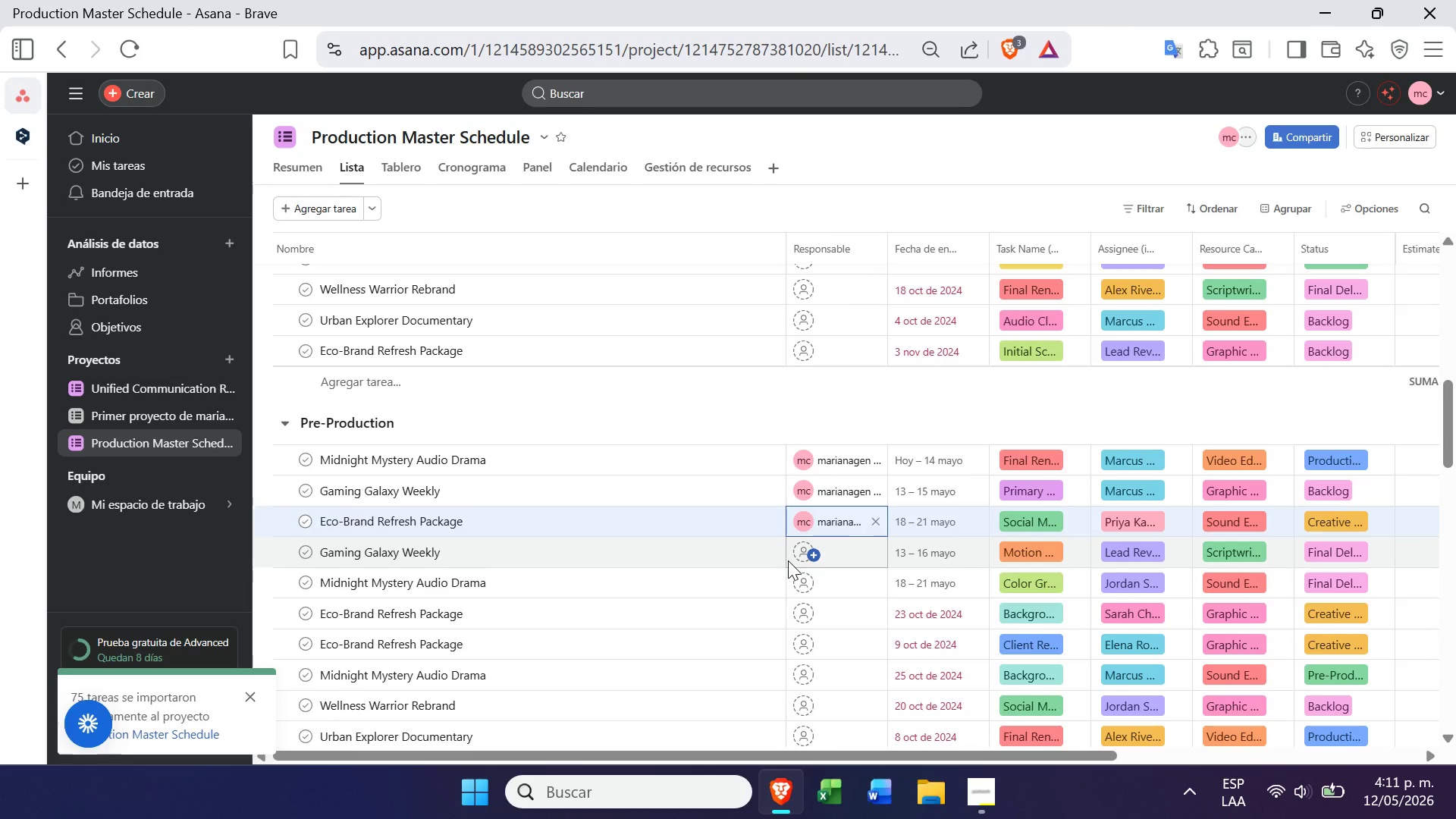 
left_click([804, 550])
 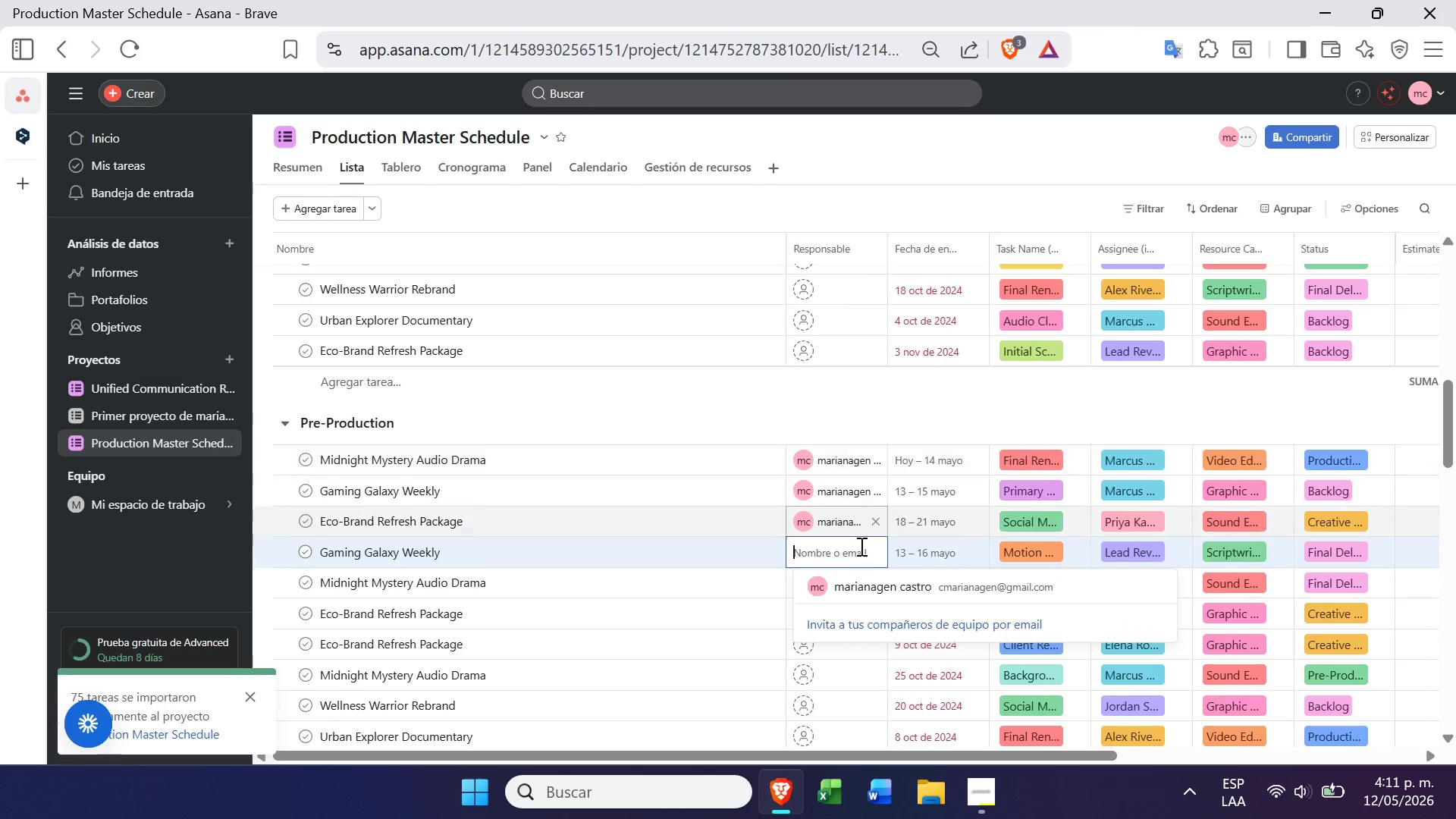 
left_click([868, 582])
 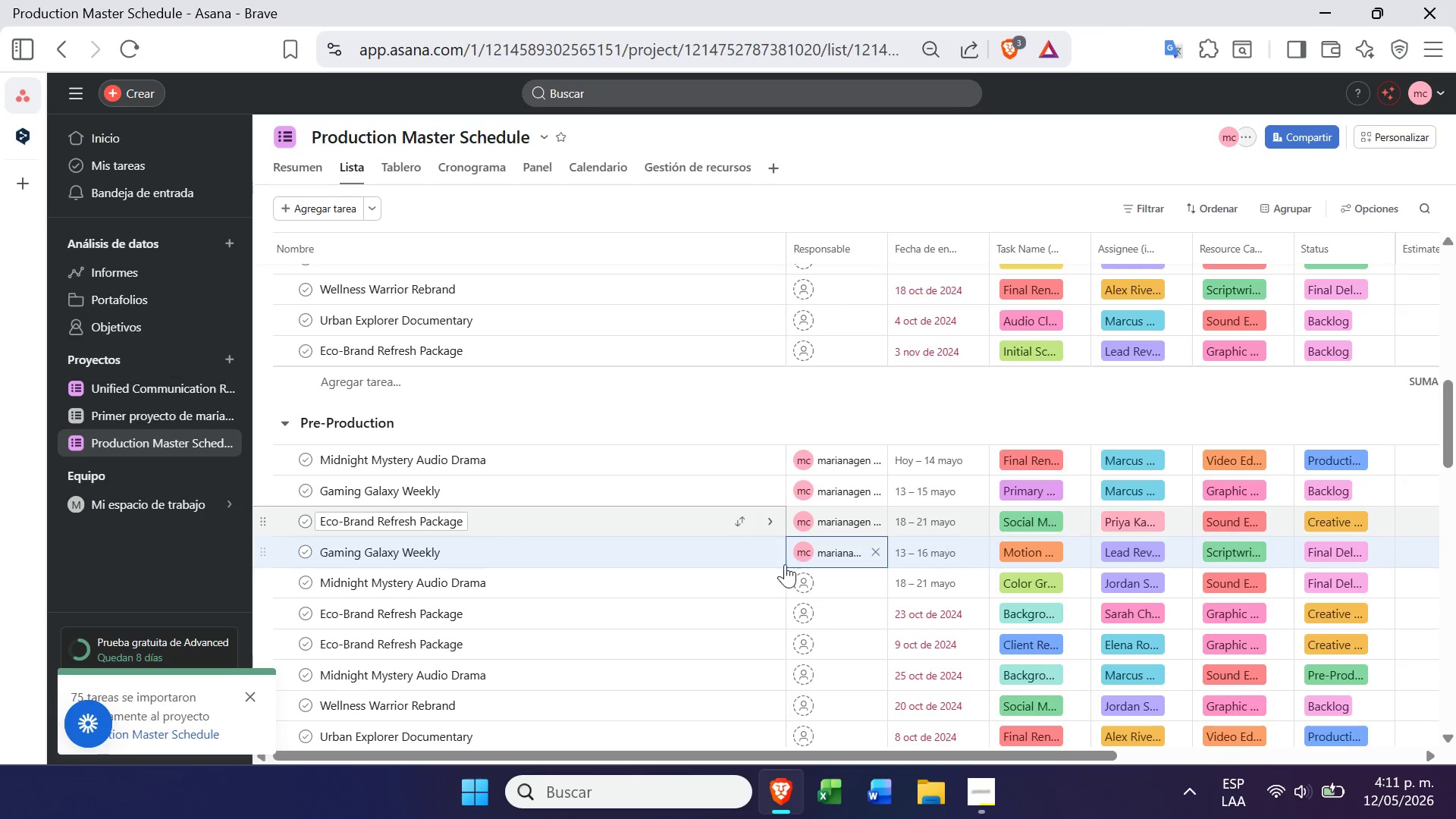 
left_click([799, 577])
 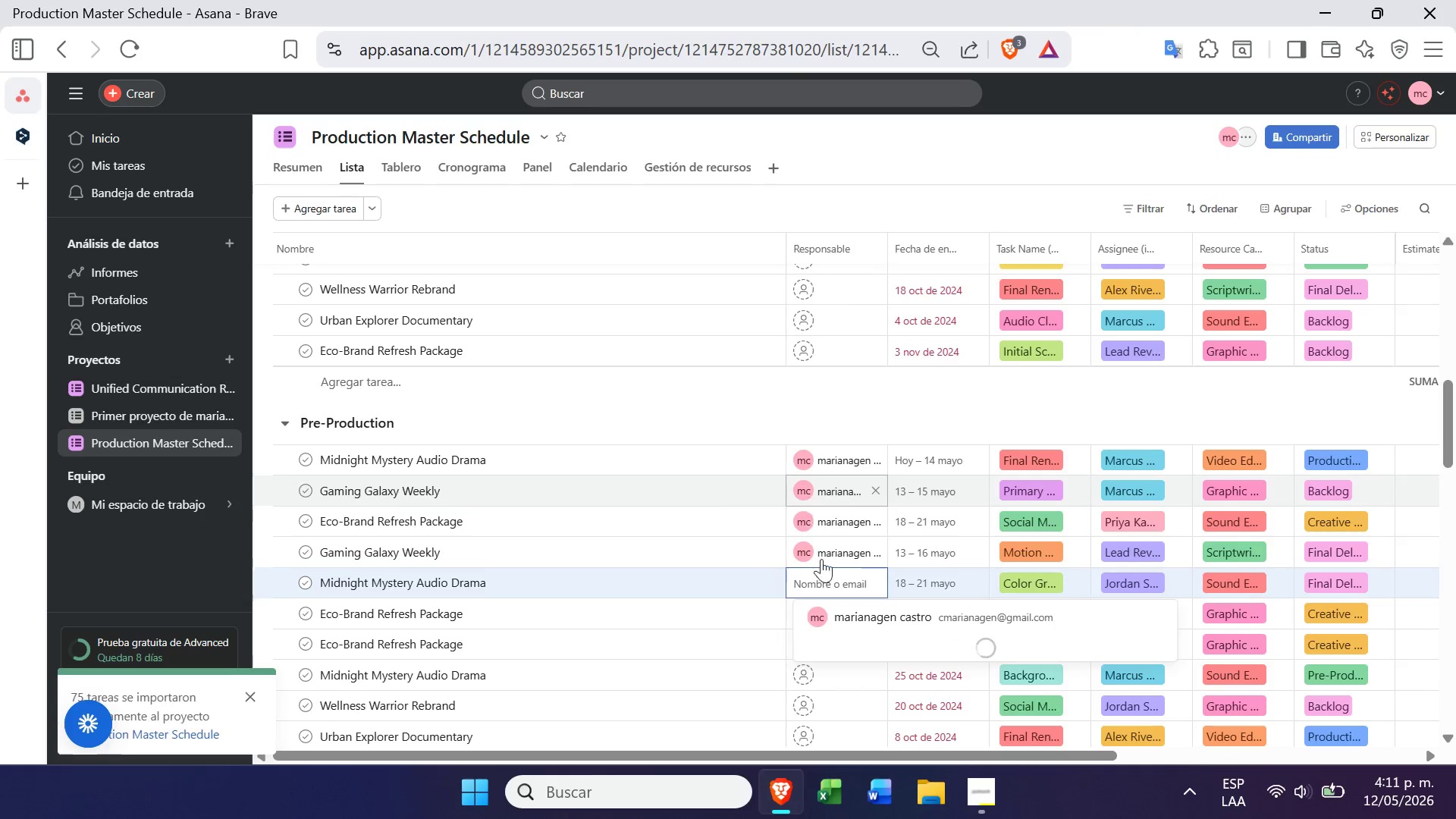 
left_click([832, 617])
 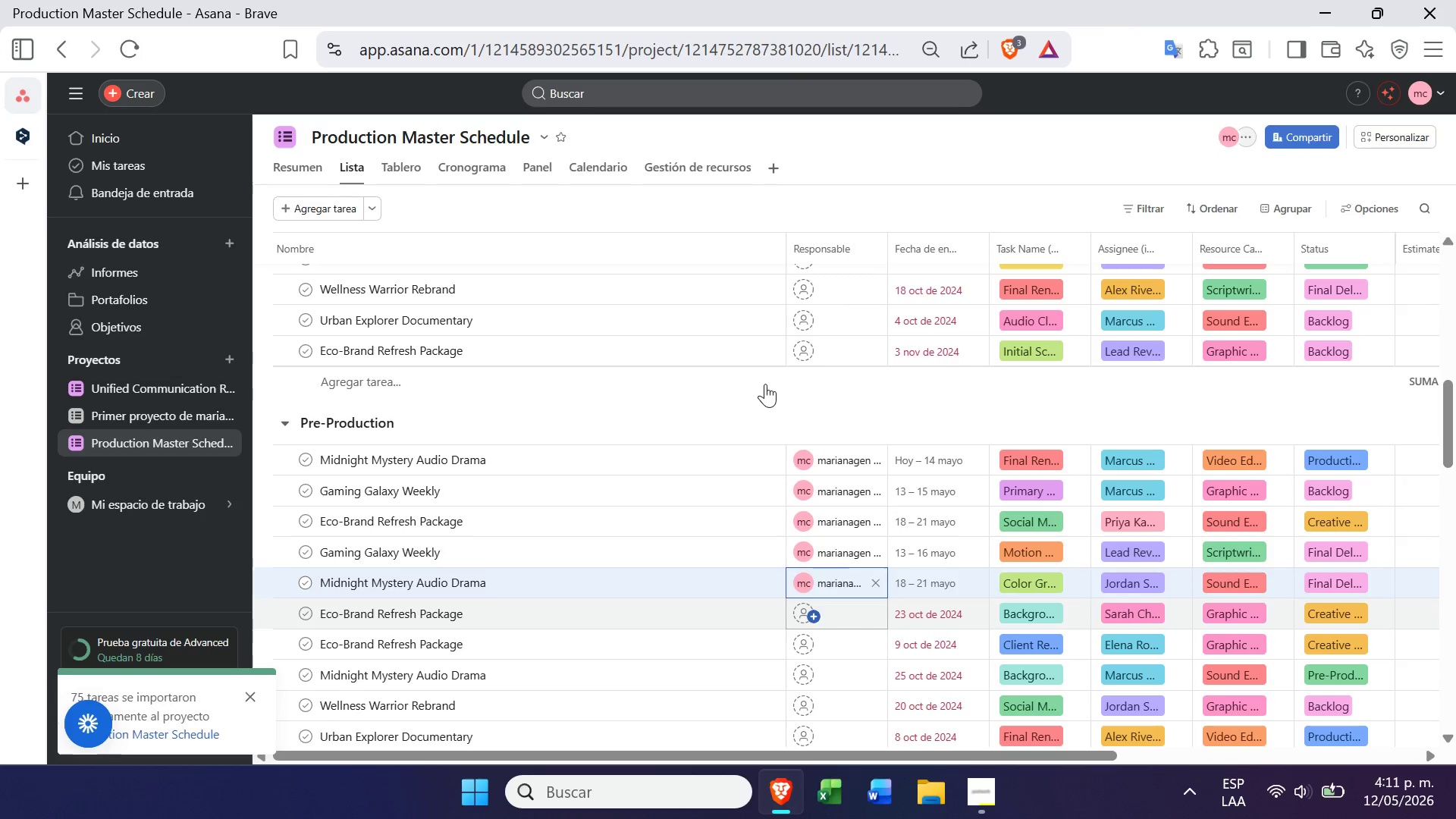 
mouse_move([821, 426])
 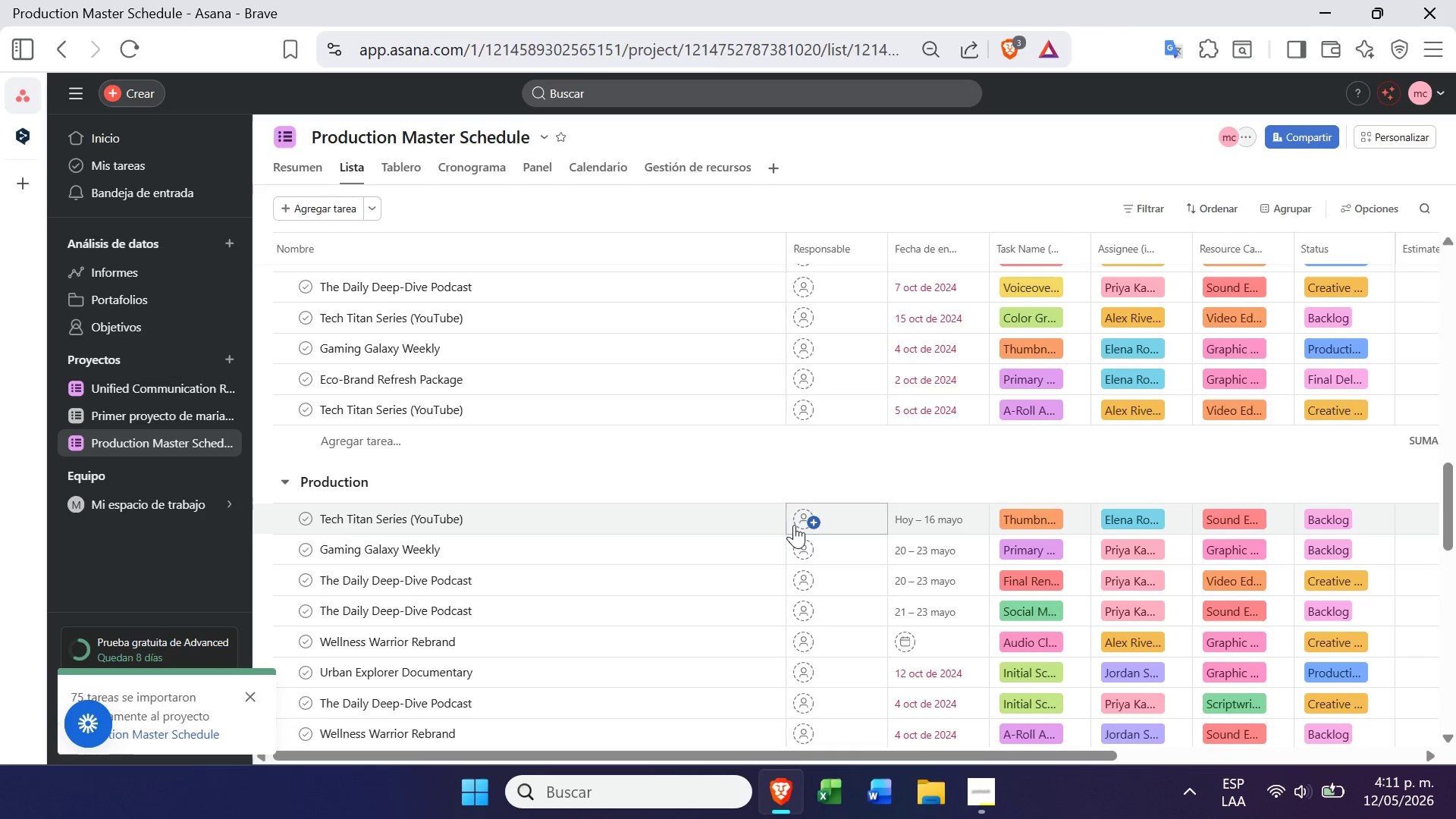 
left_click([795, 523])
 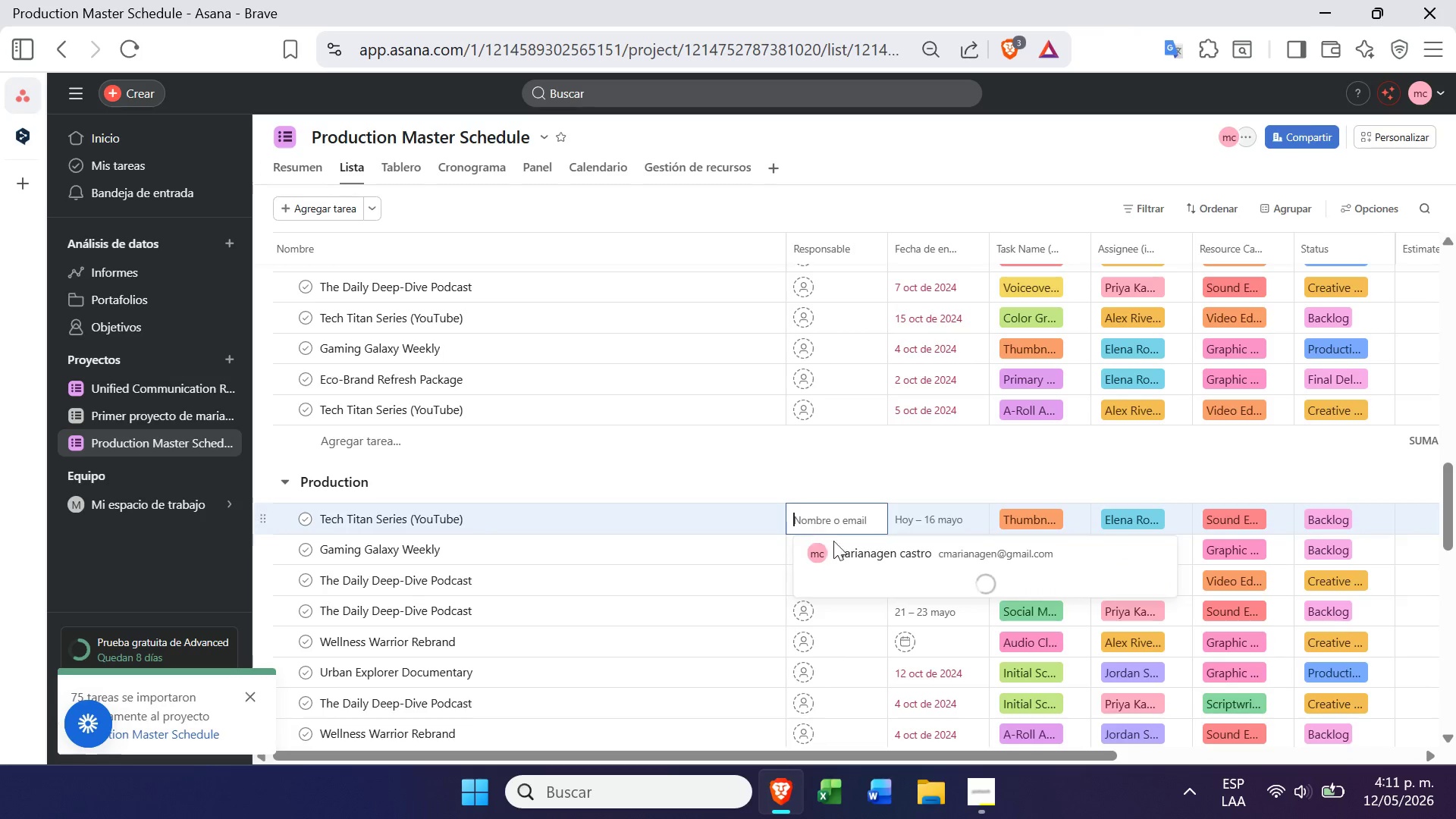 
left_click([841, 549])
 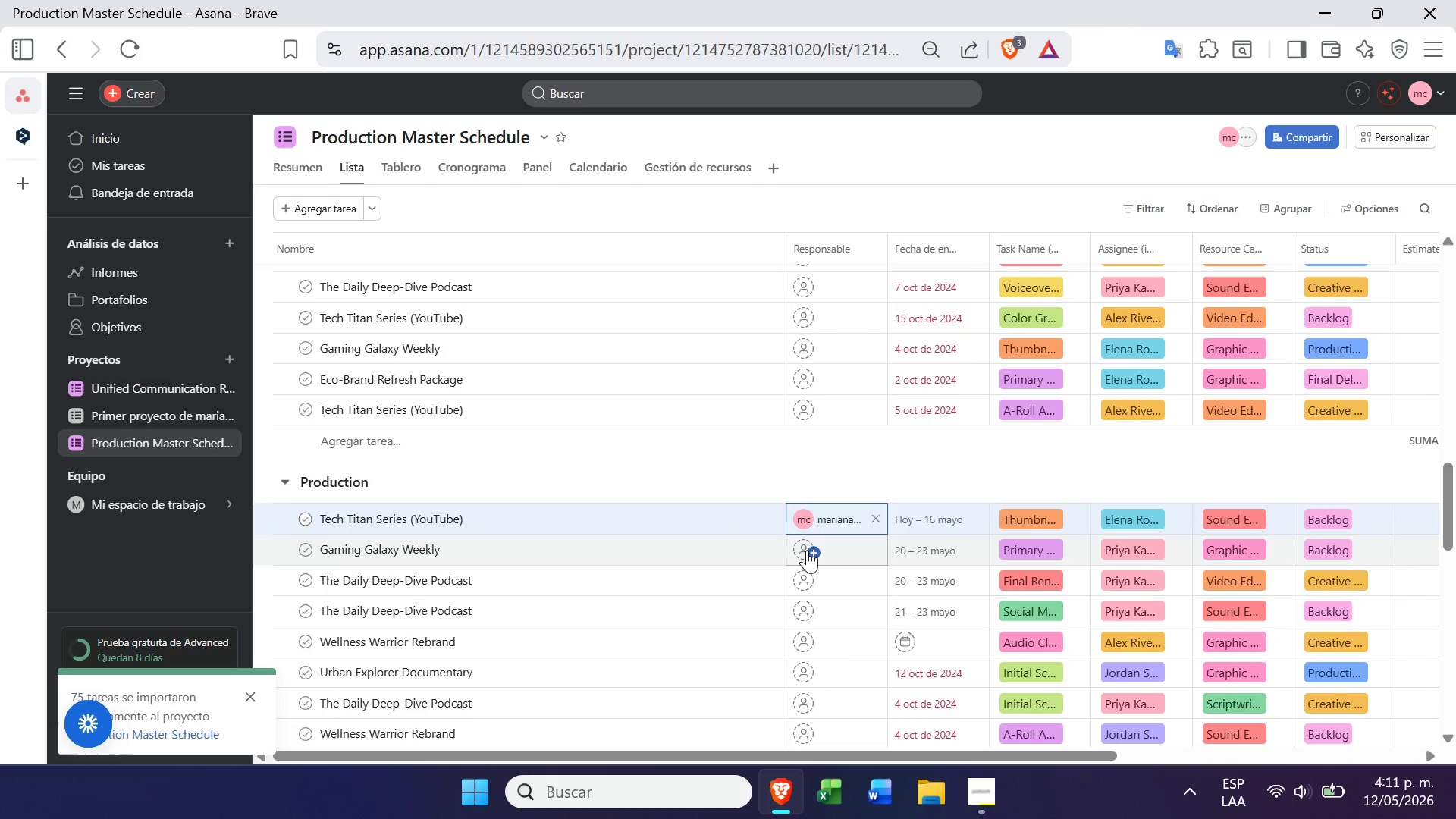 
left_click([801, 551])
 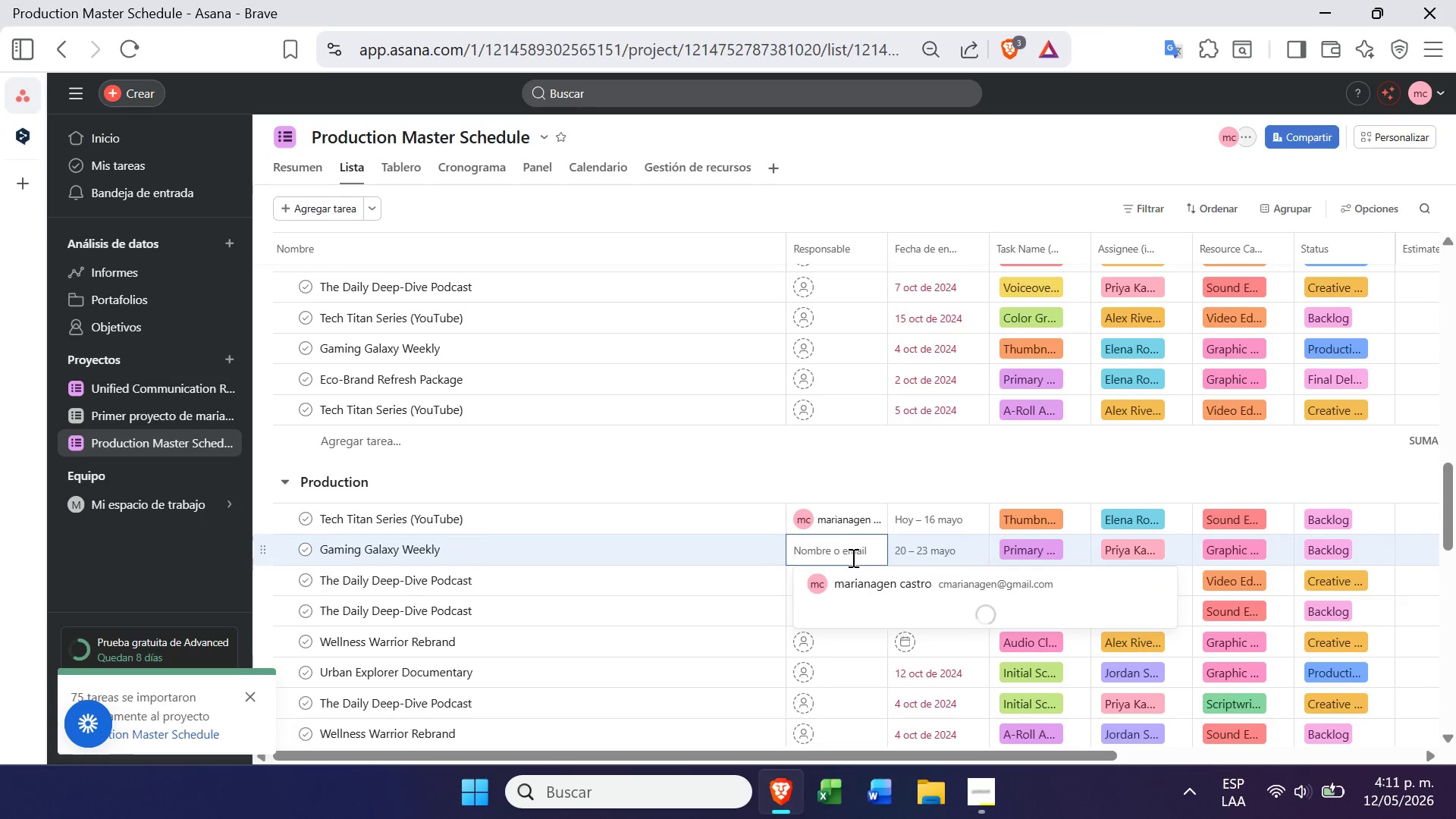 
left_click([861, 584])
 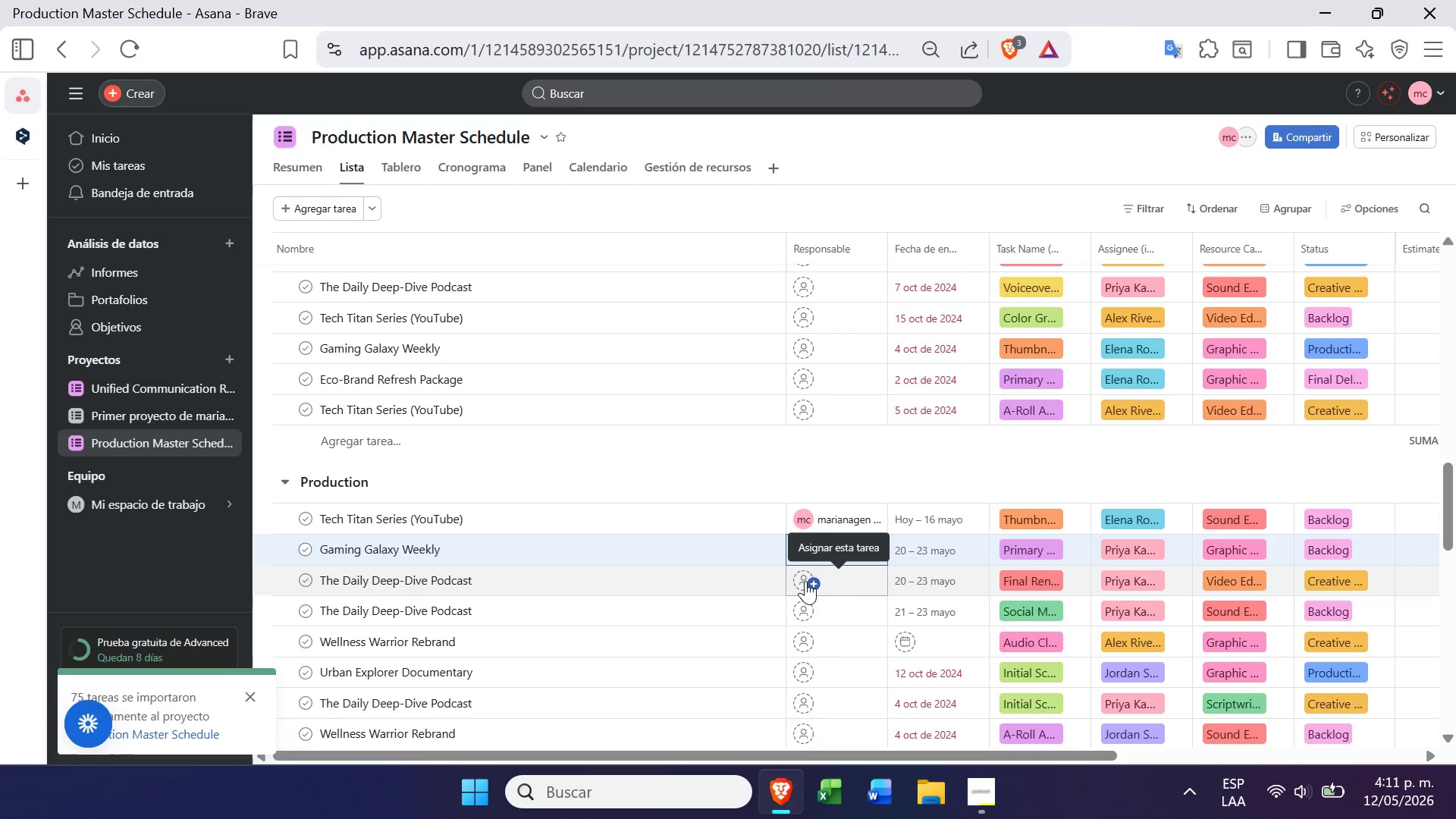 
left_click([802, 580])
 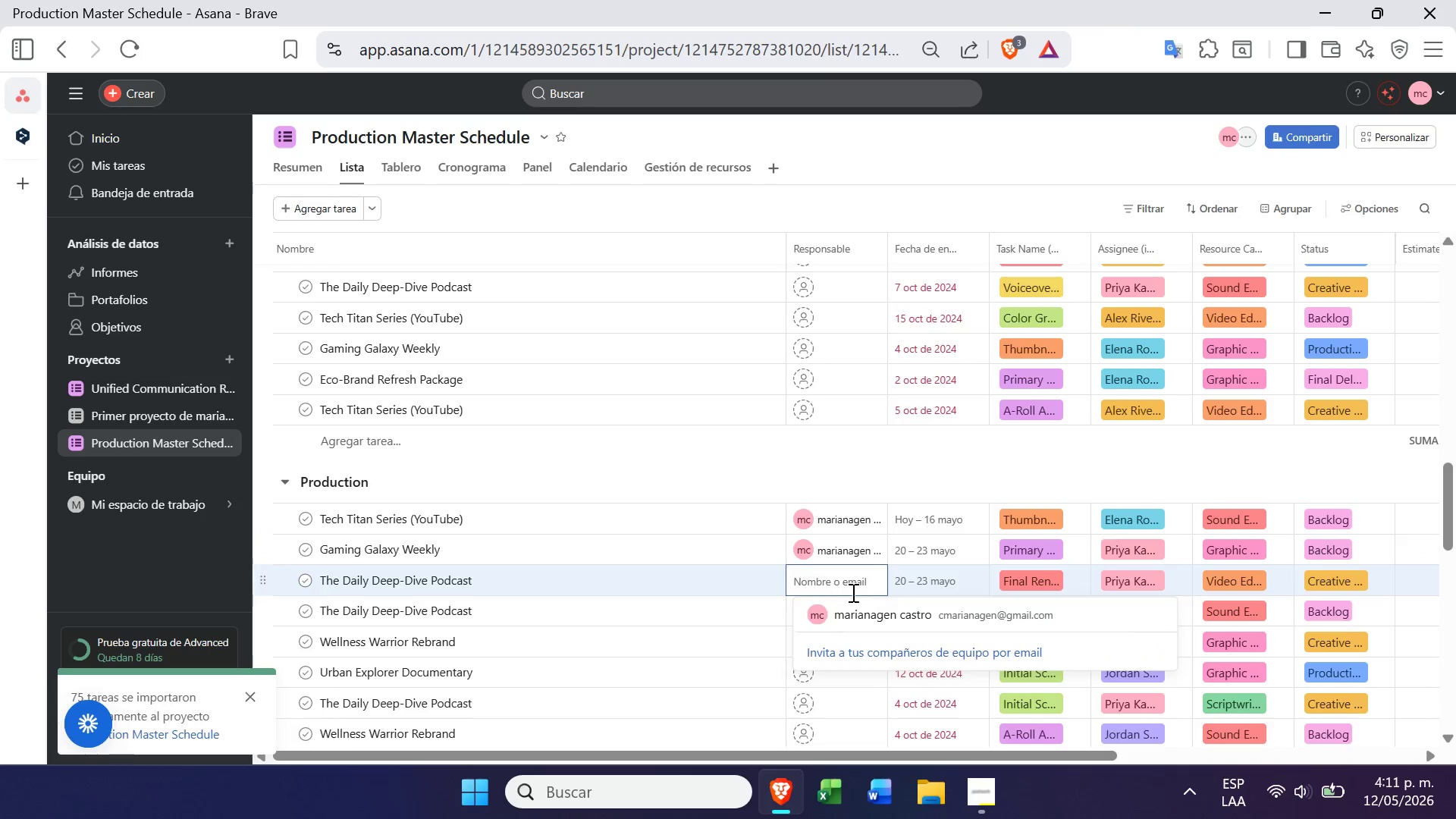 
left_click([854, 618])
 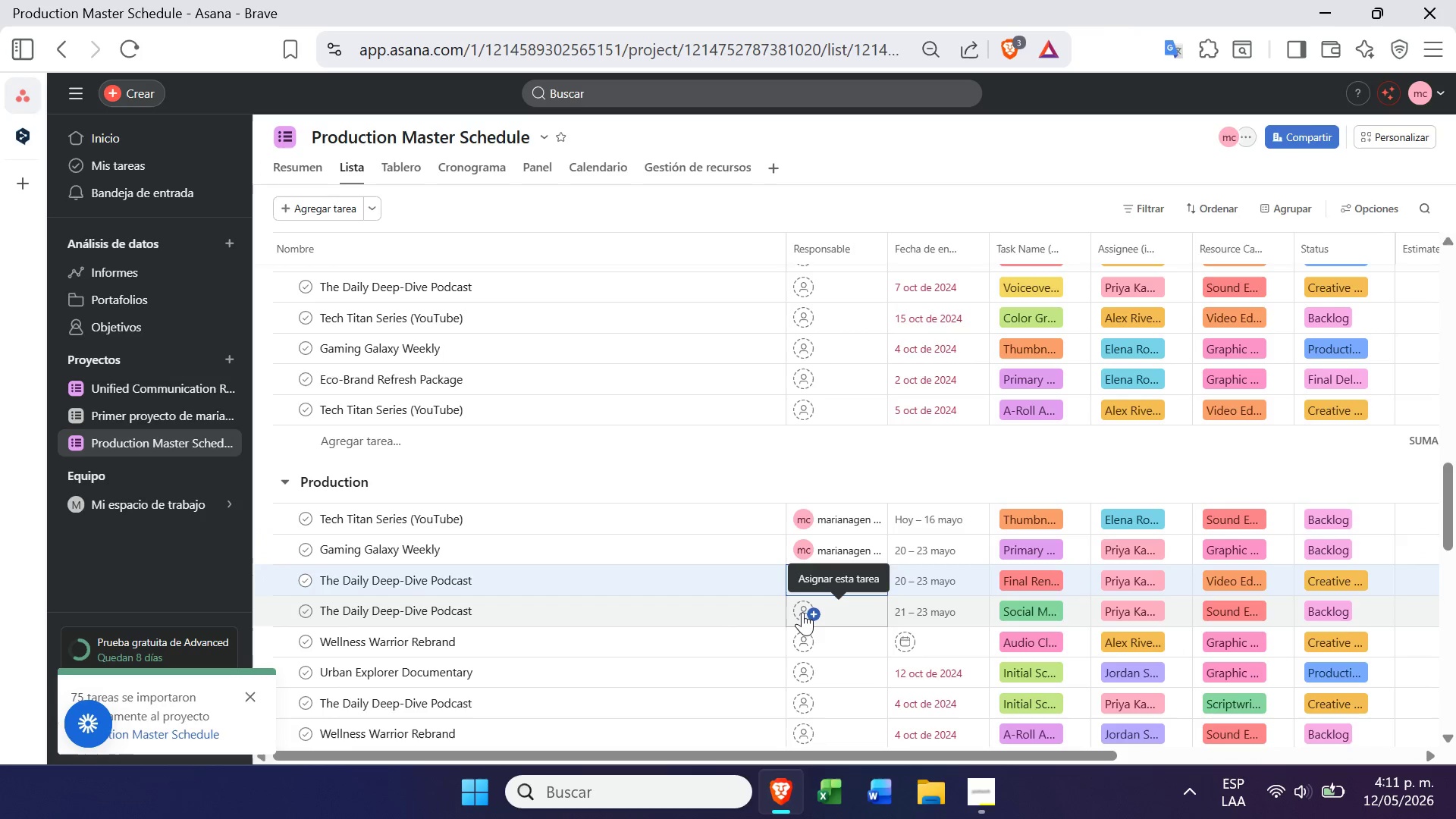 
left_click([802, 611])
 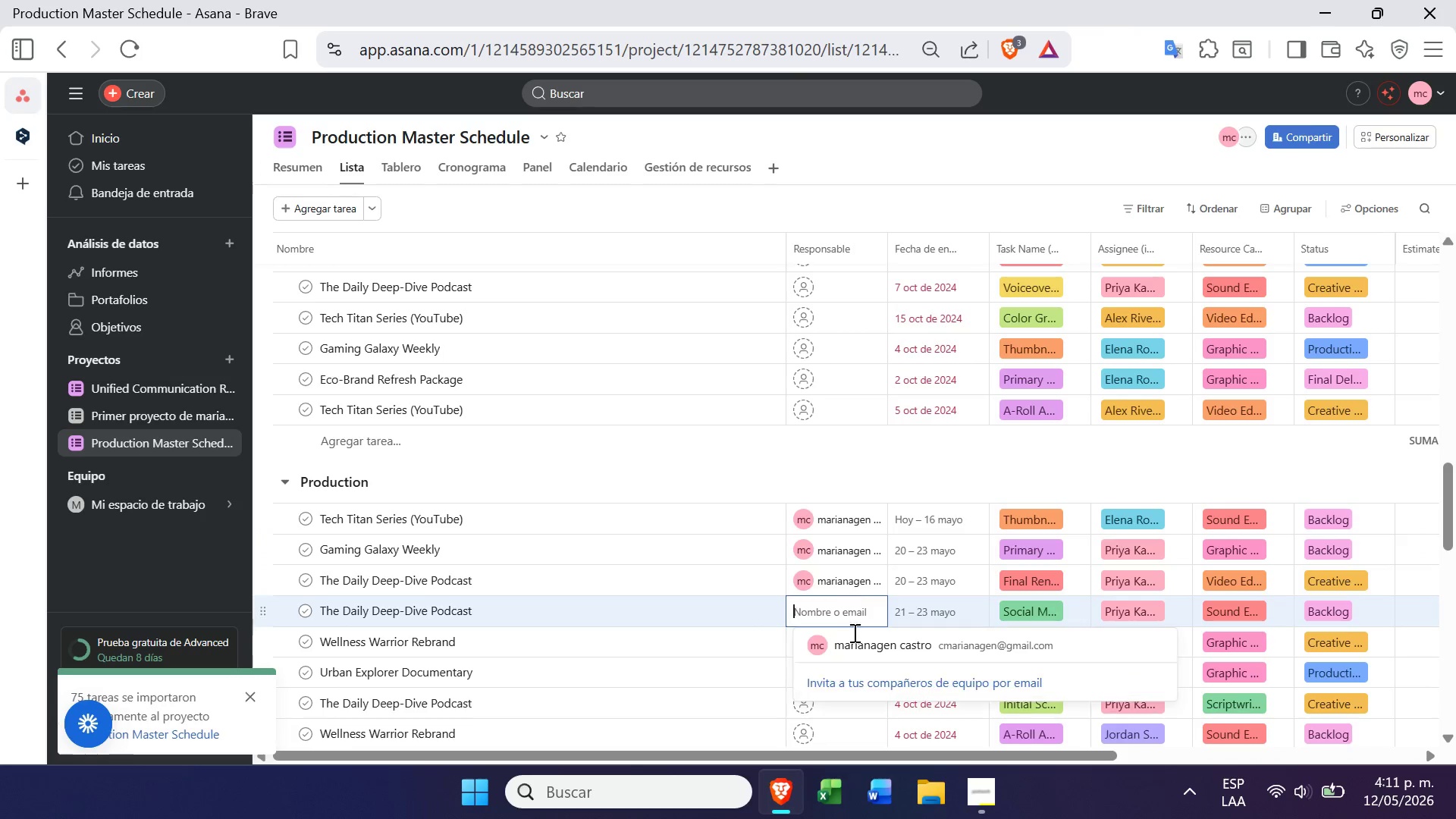 
left_click([858, 645])
 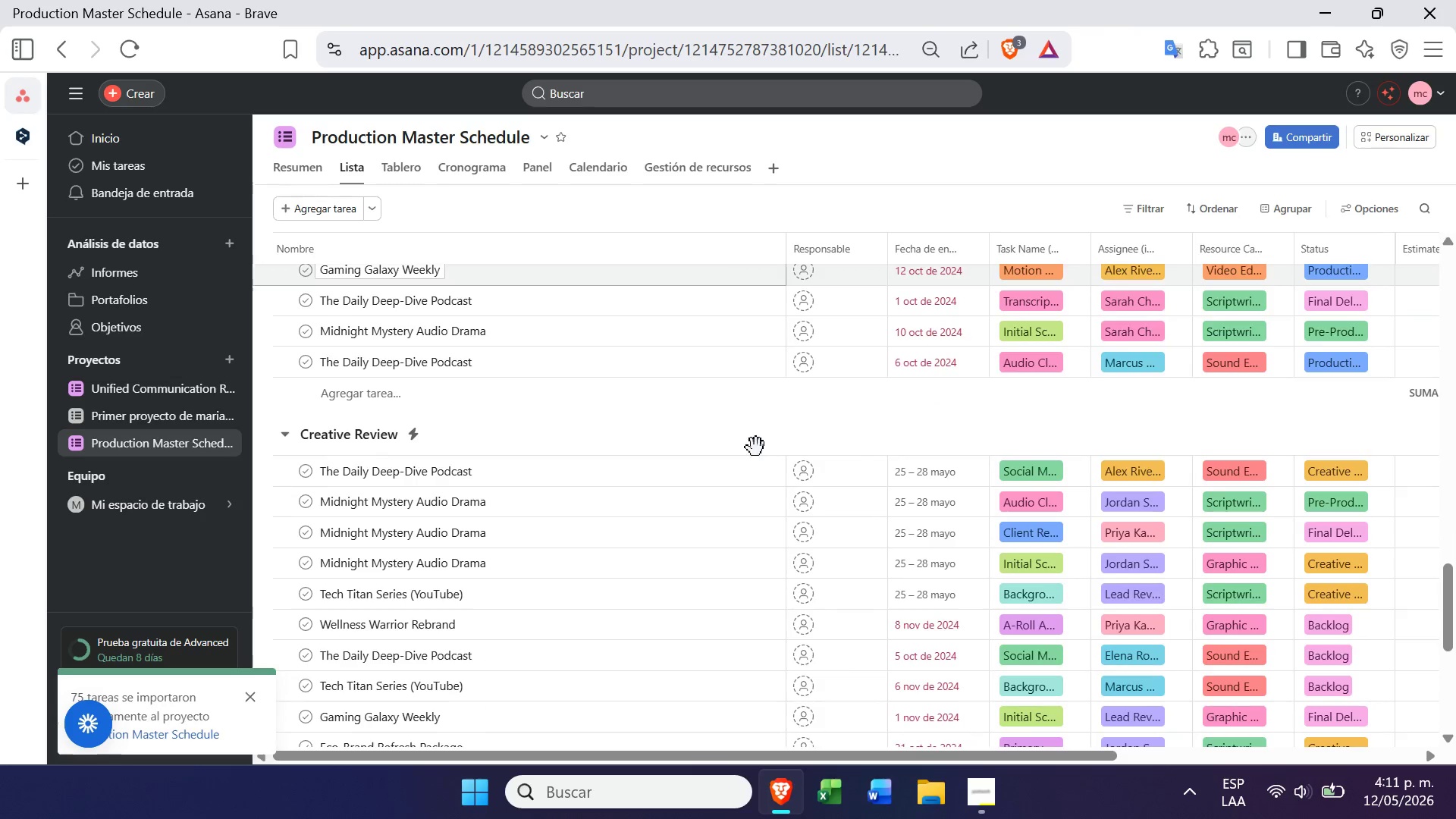 
left_click([801, 469])
 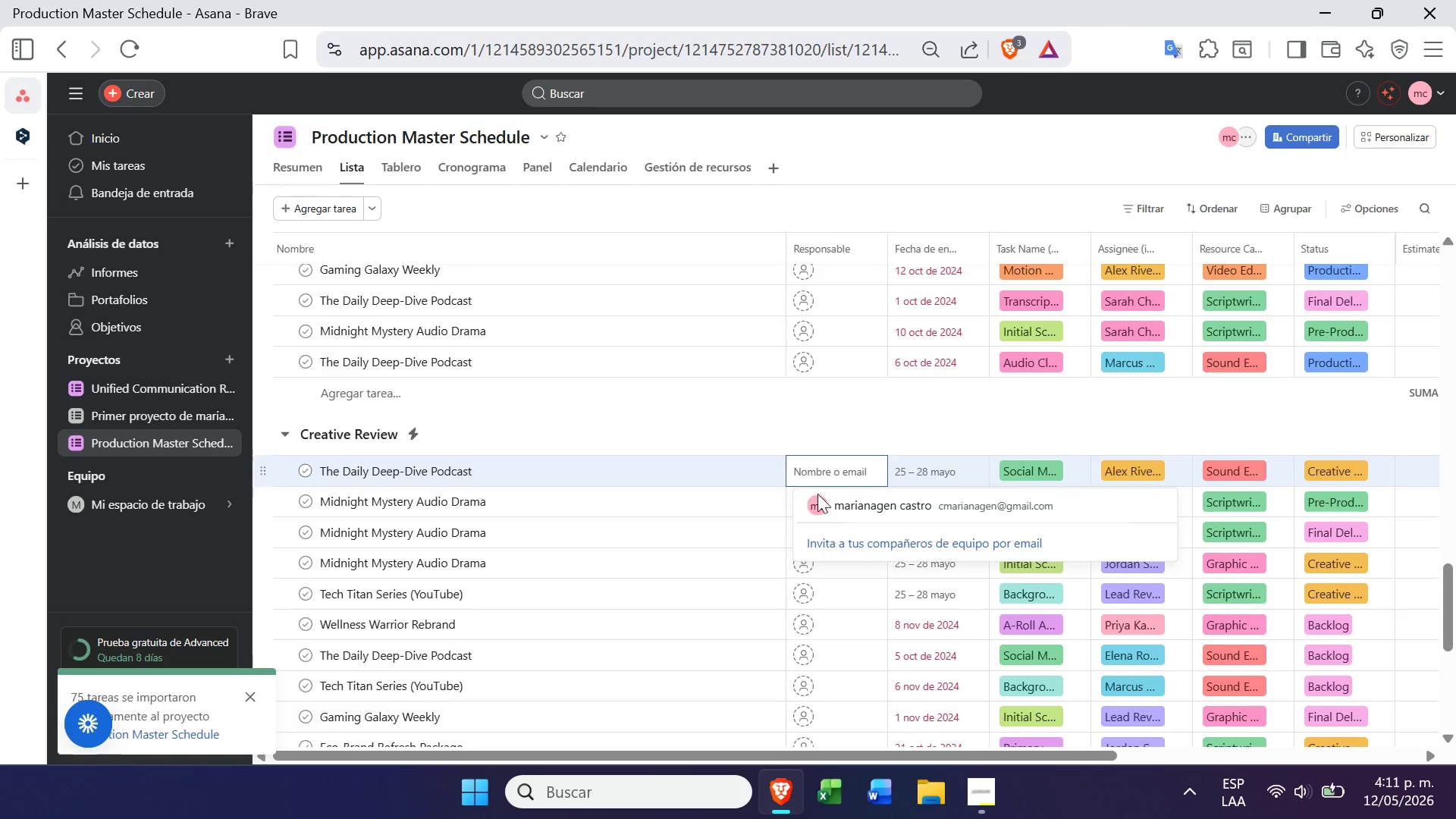 
left_click([830, 500])
 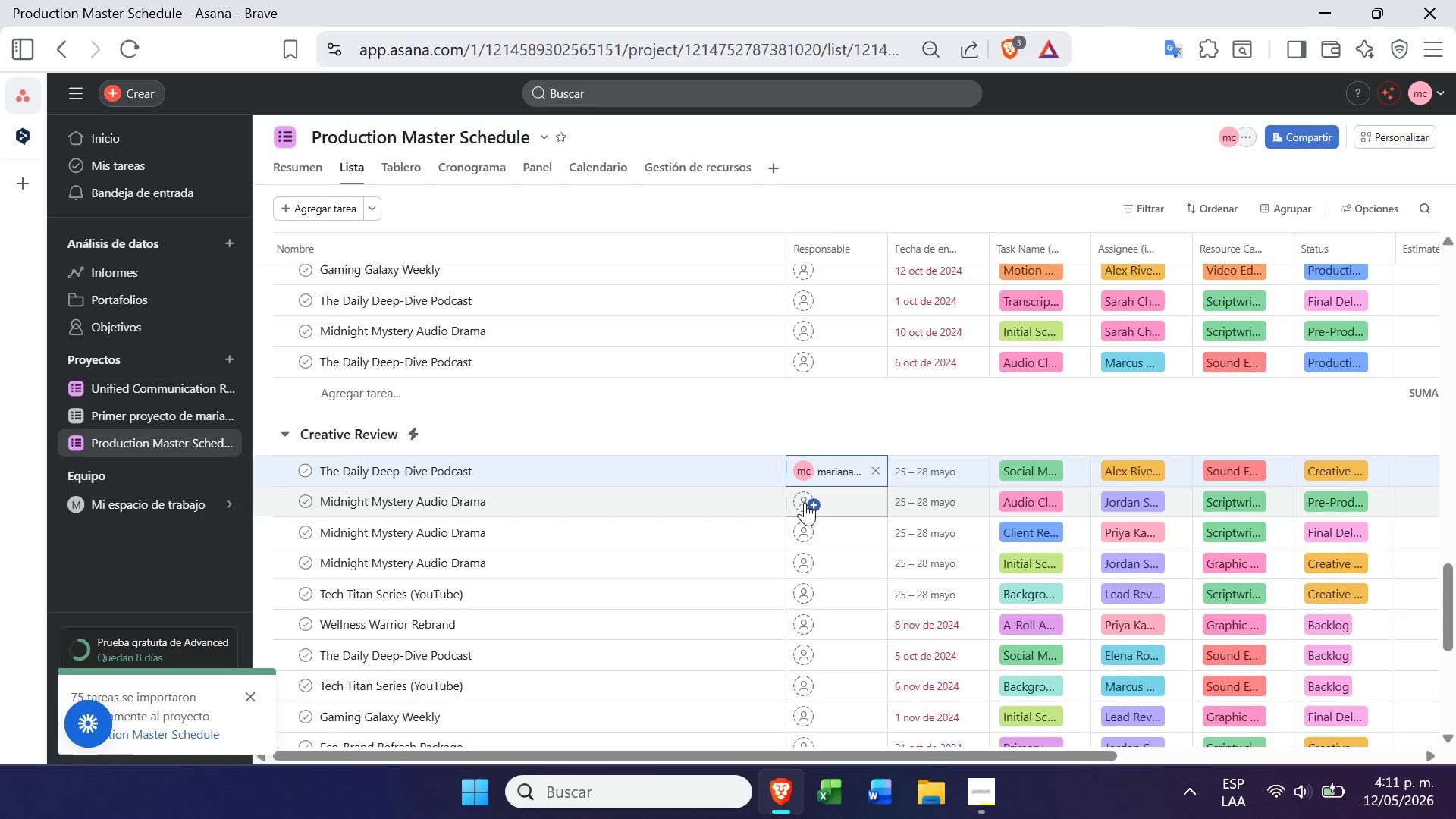 
left_click([795, 504])
 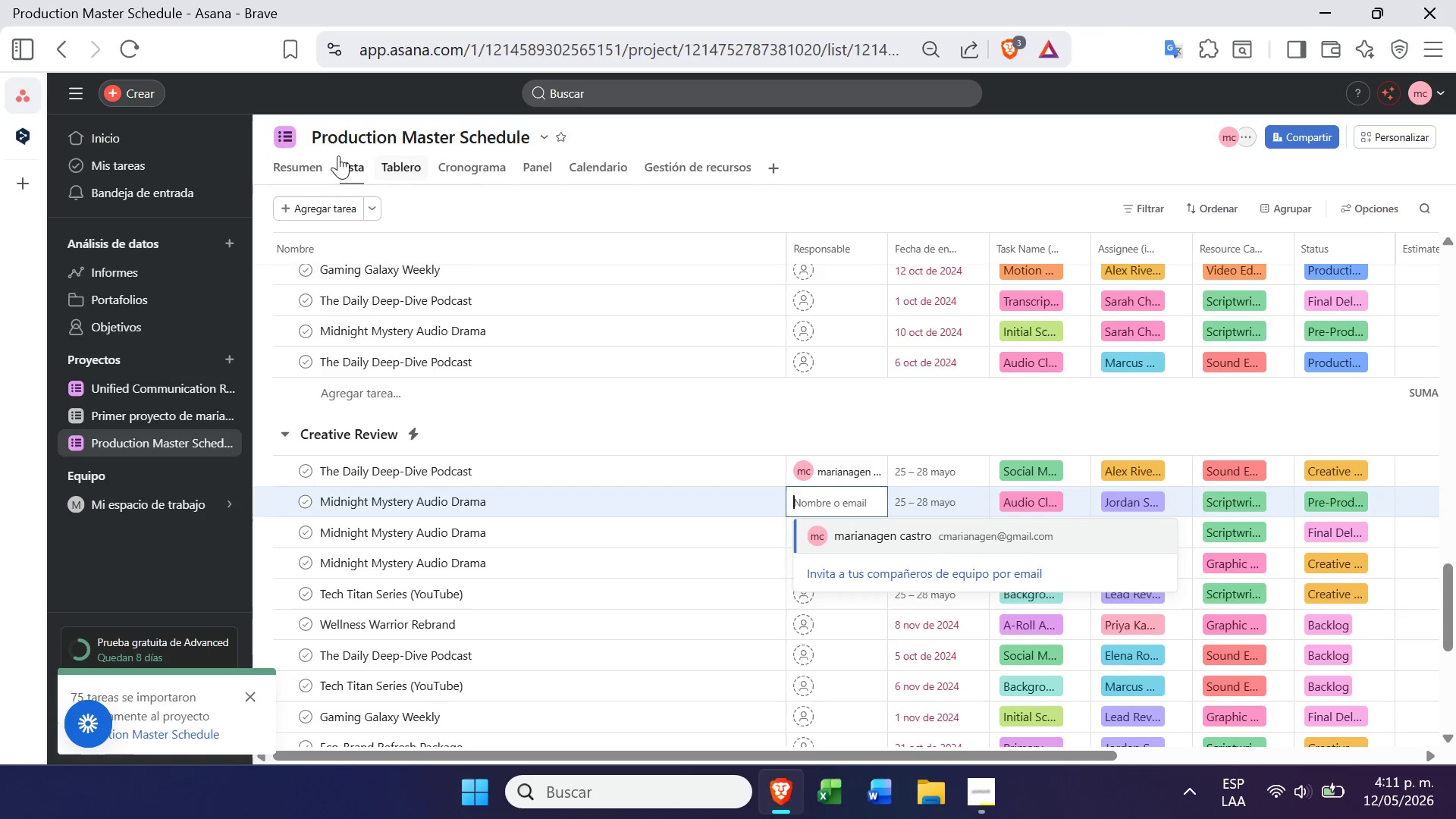 
left_click([577, 167])
 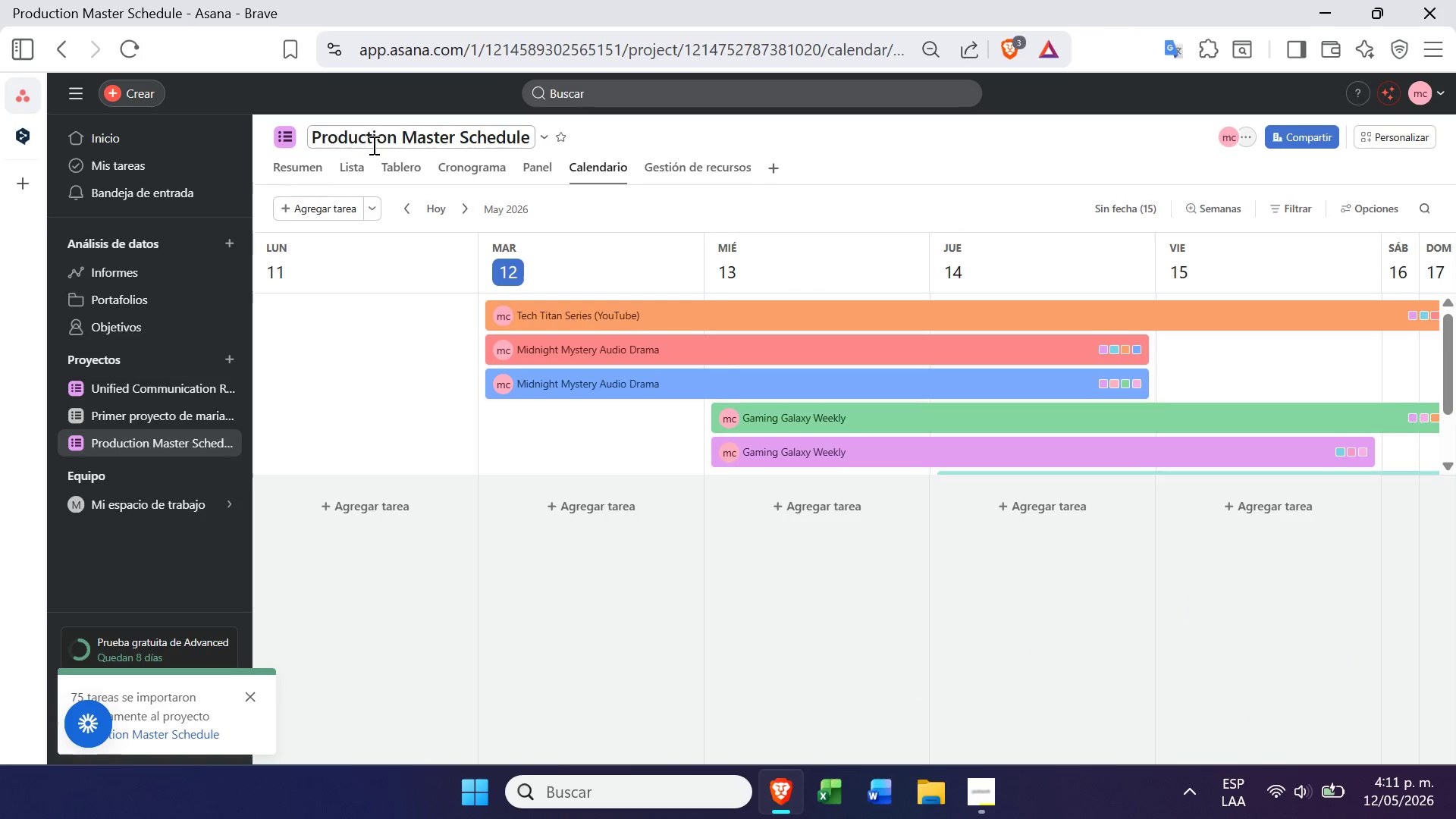 
left_click([381, 165])
 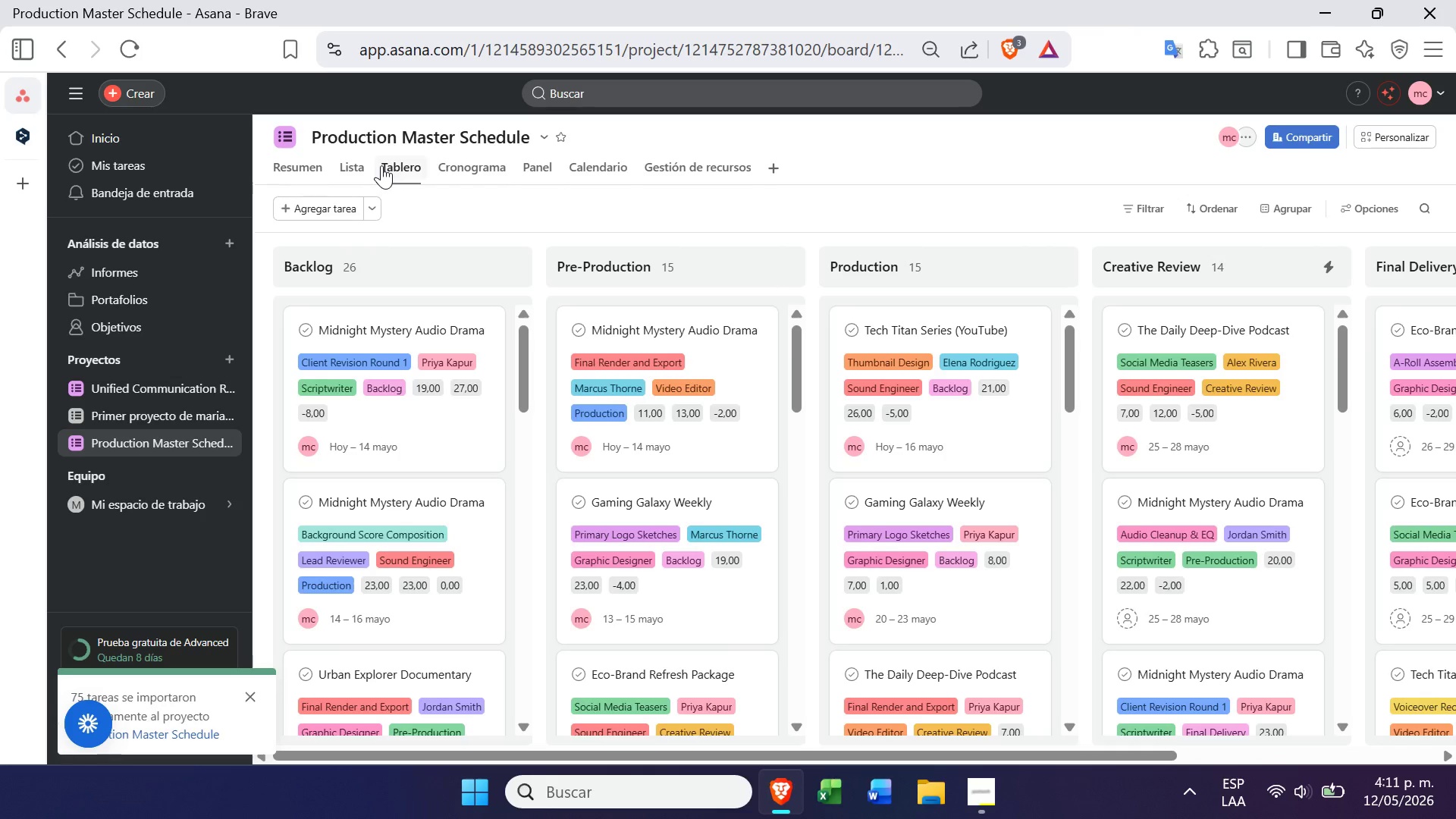 
left_click([342, 164])
 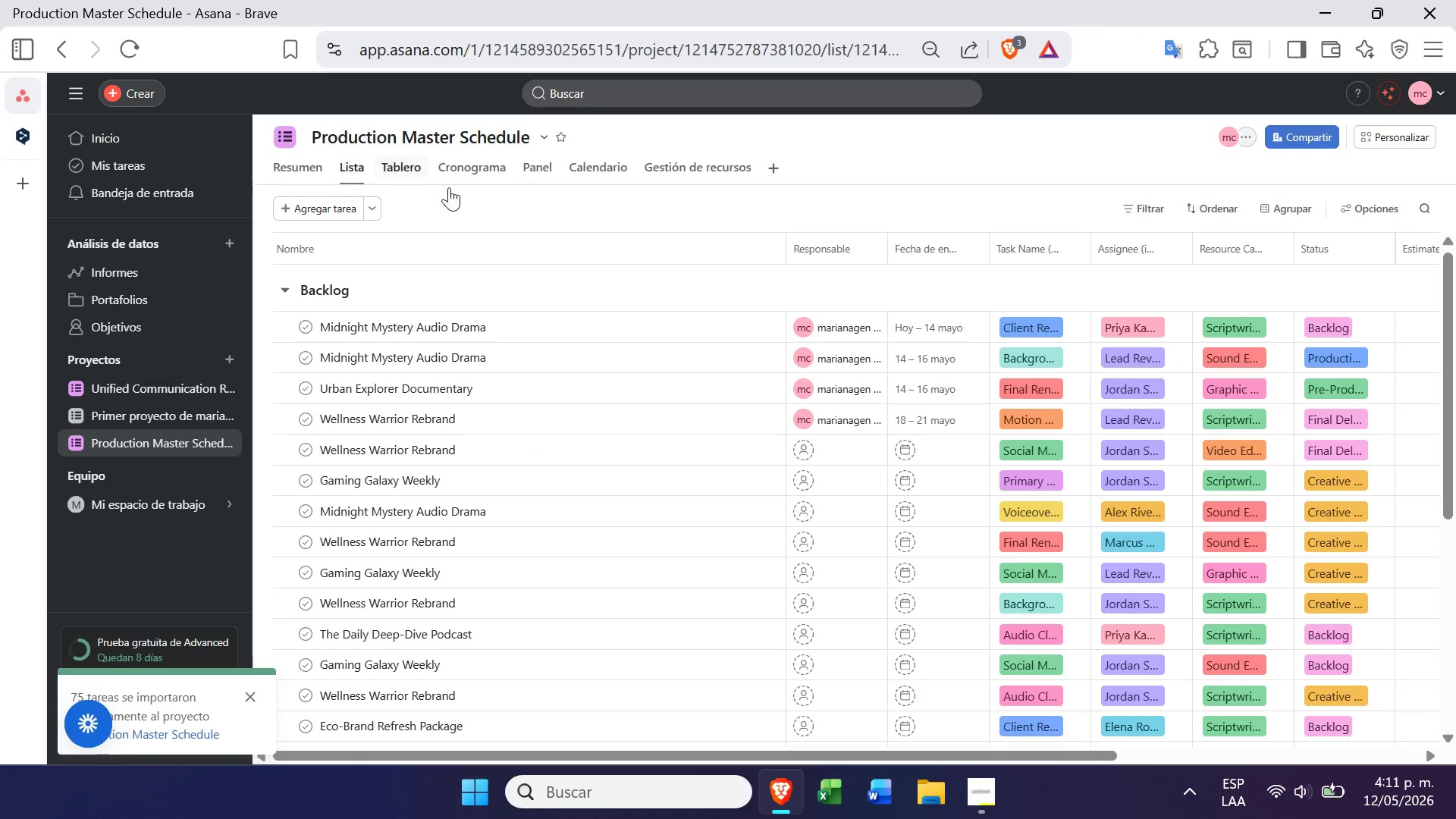 
mouse_move([838, 472])
 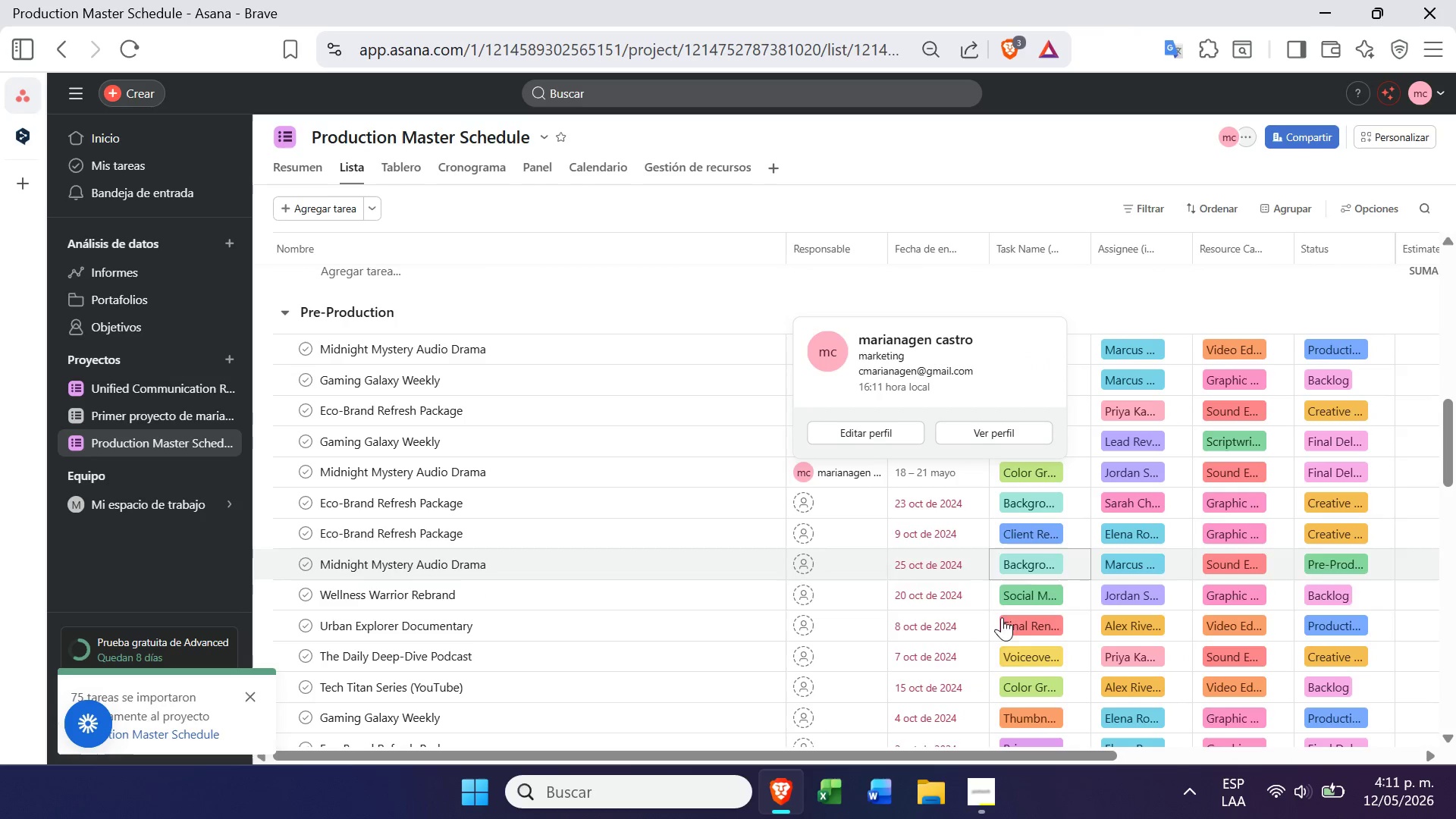 
mouse_move([883, 490])